 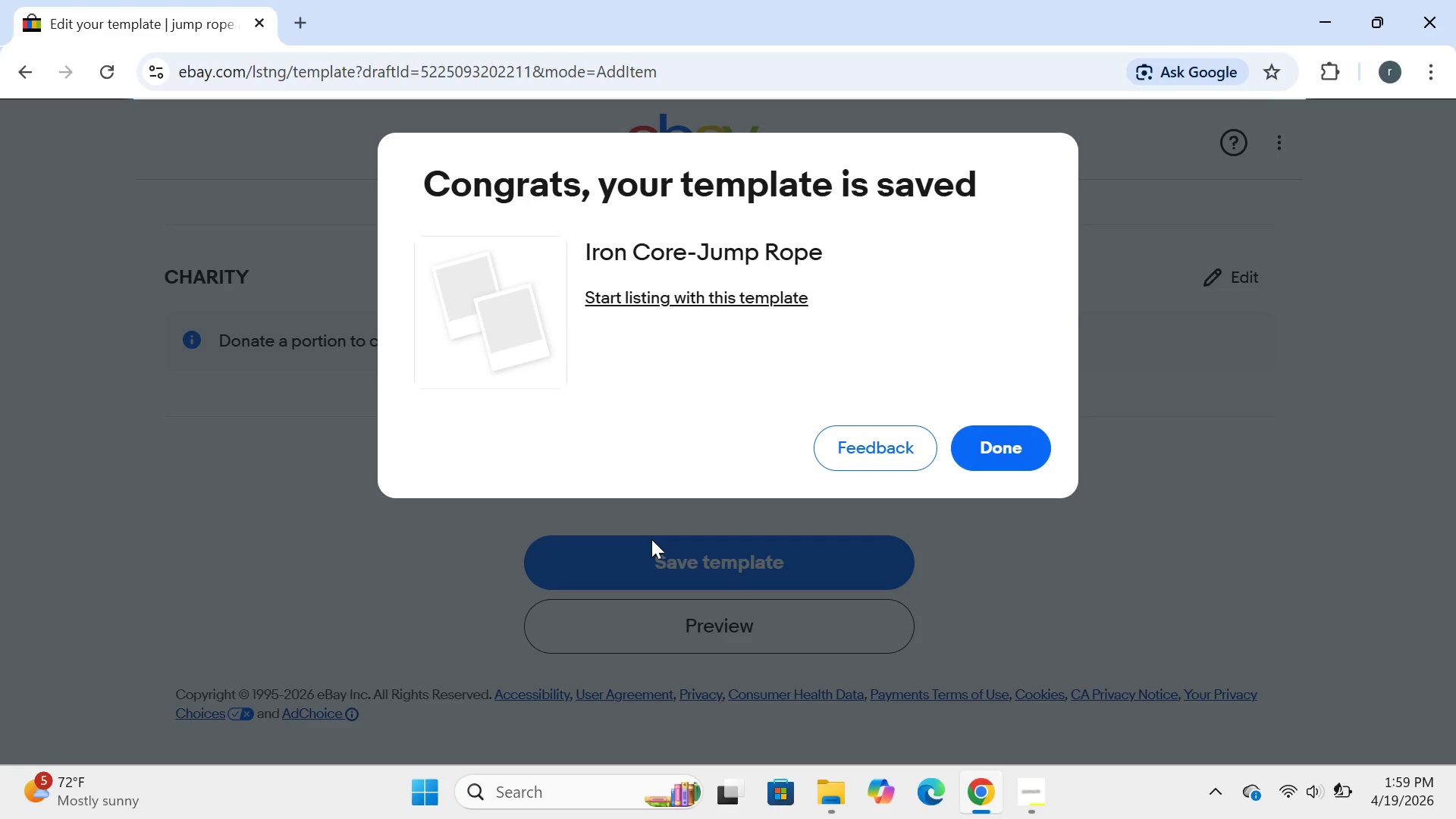 
left_click([1031, 454])
 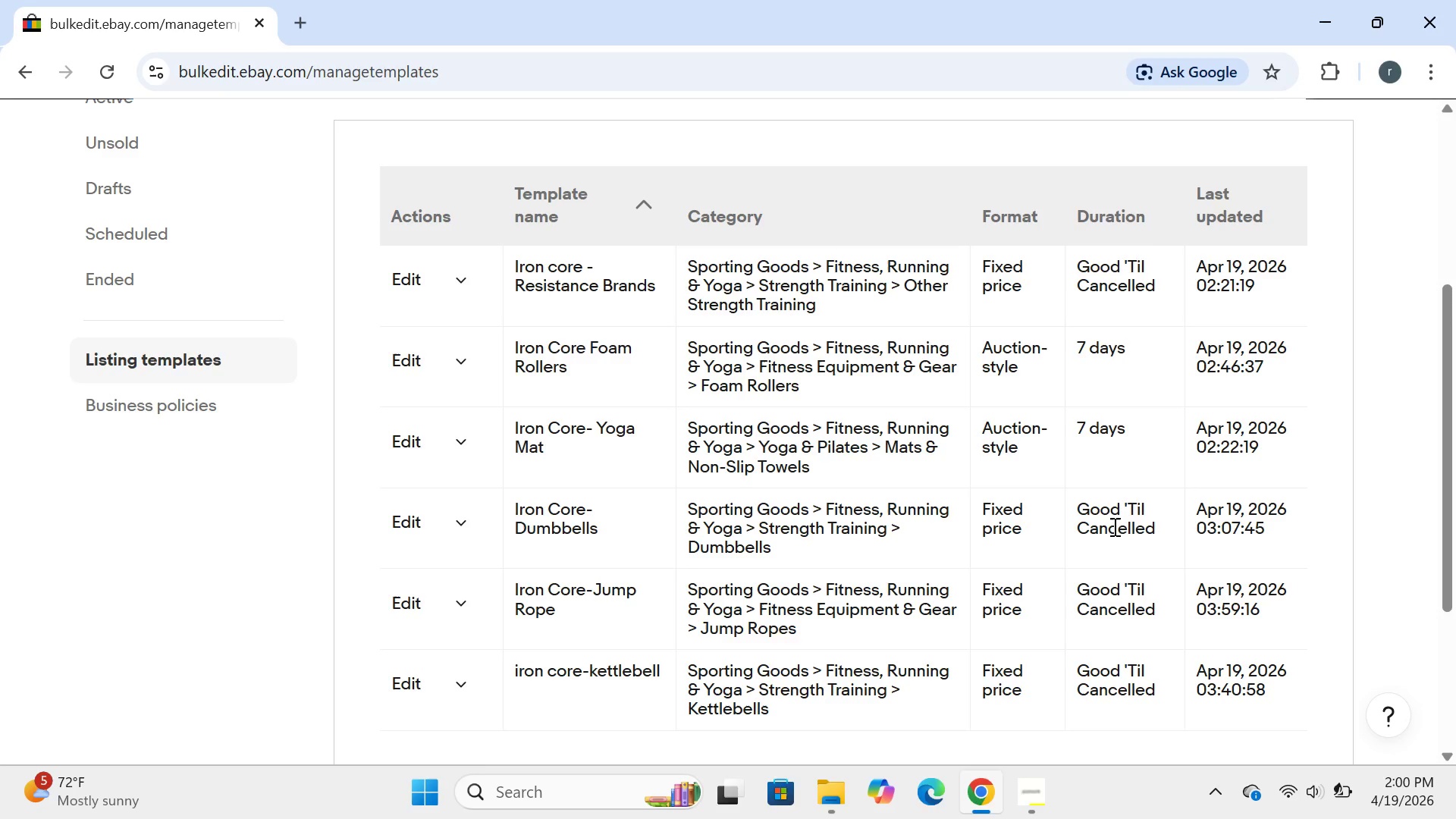 
wait(50.3)
 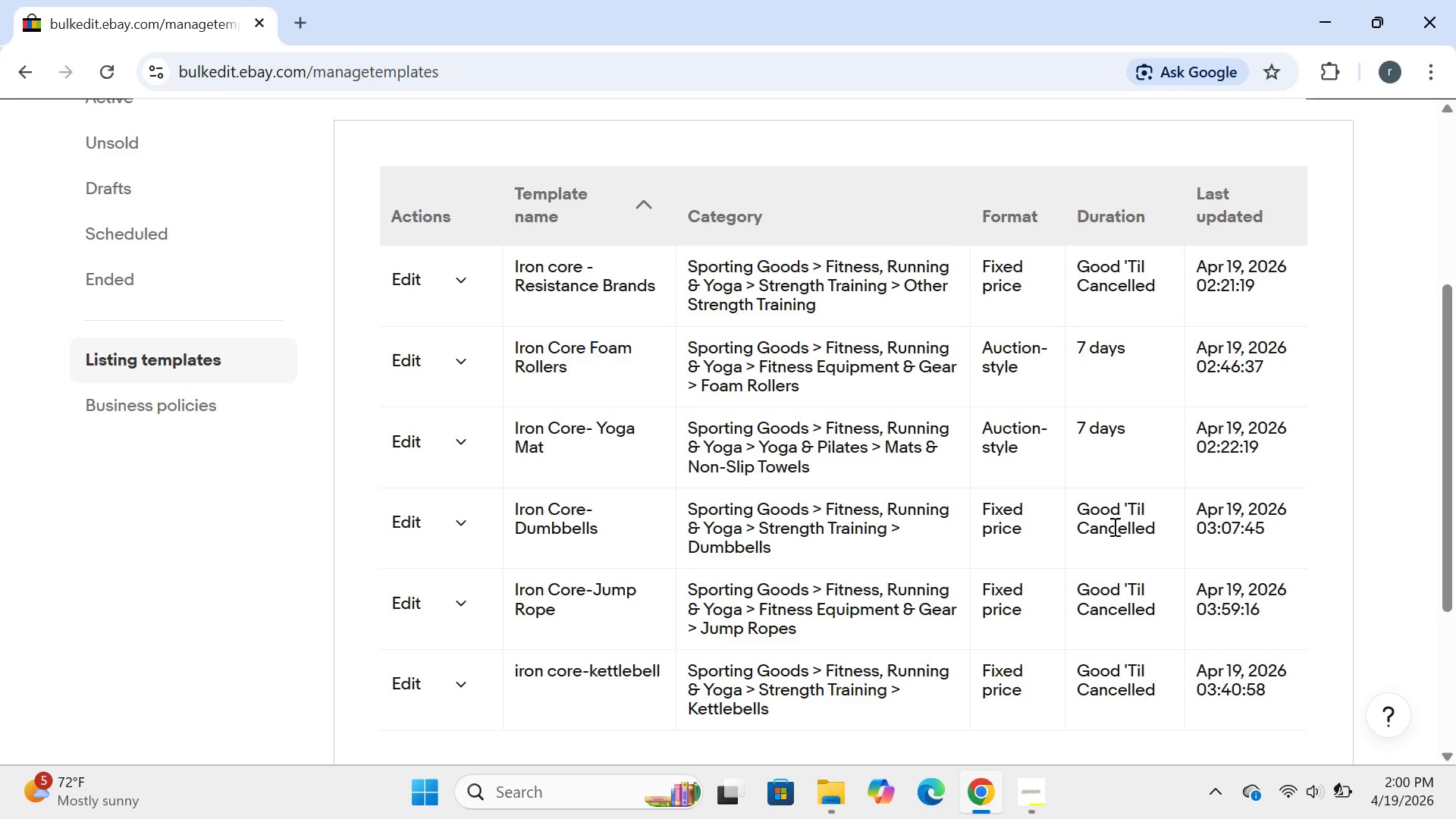 
left_click([1238, 294])
 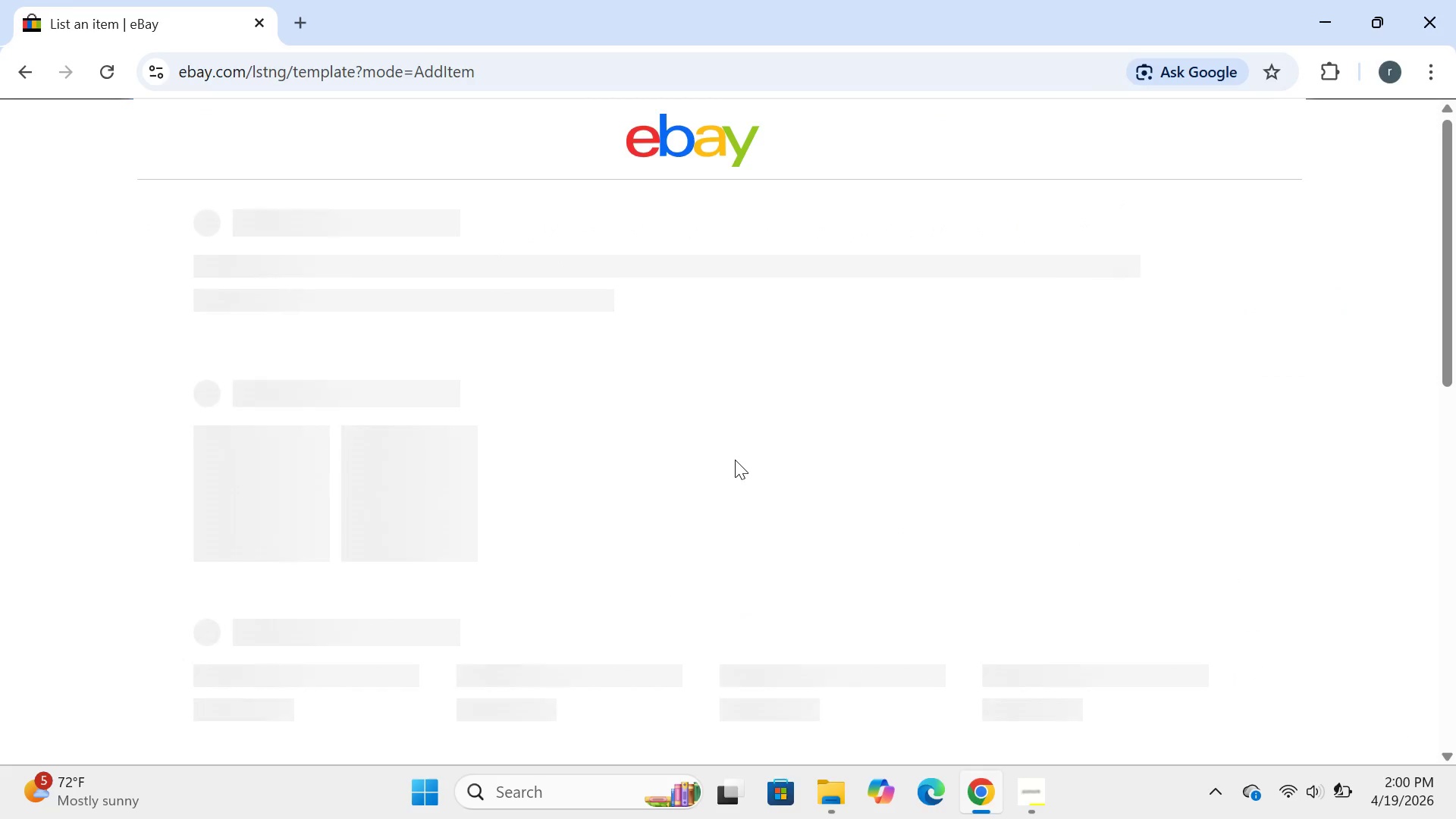 
wait(10.69)
 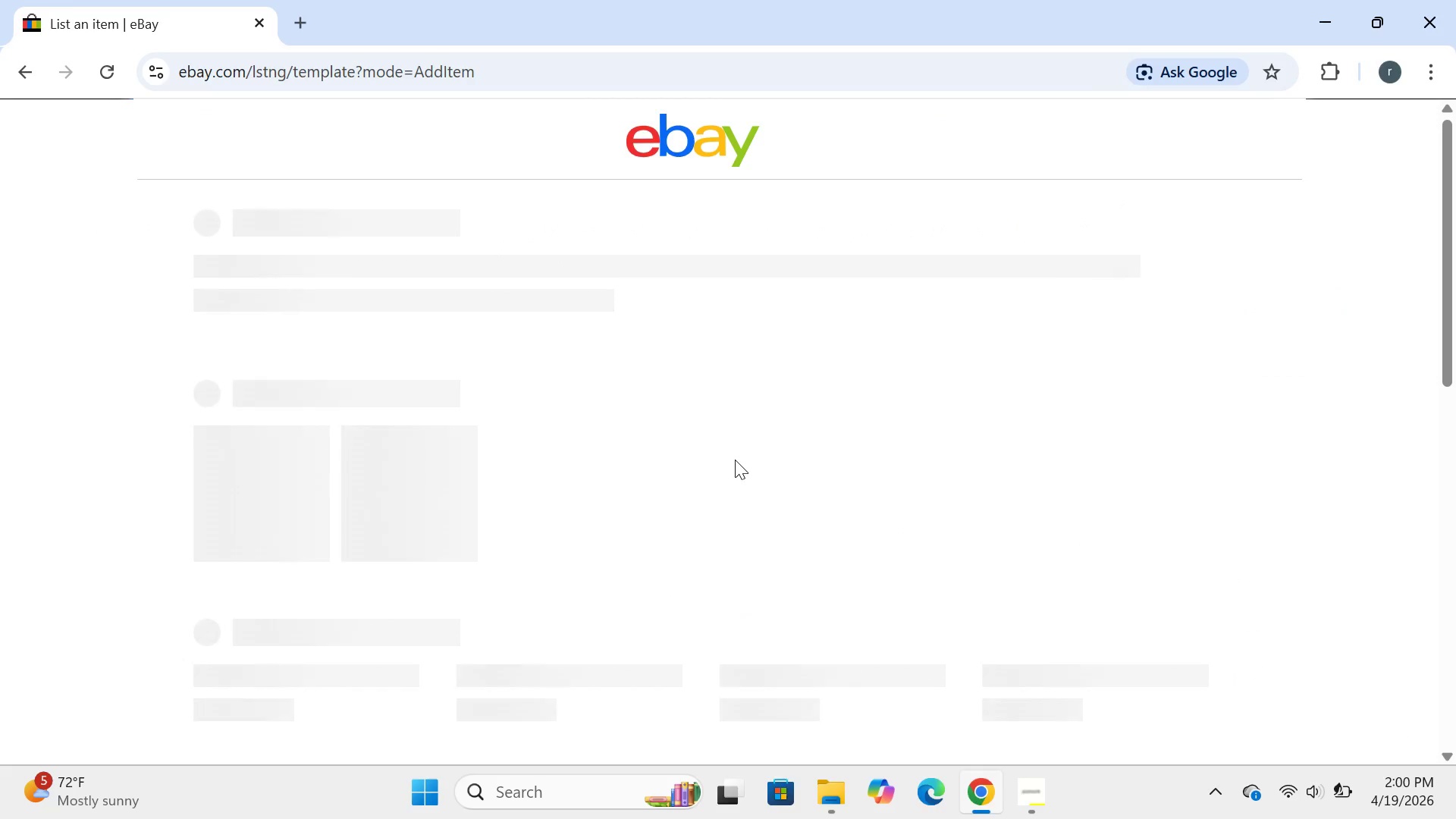 
left_click_drag(start_coordinate=[459, 337], to_coordinate=[404, 382])
 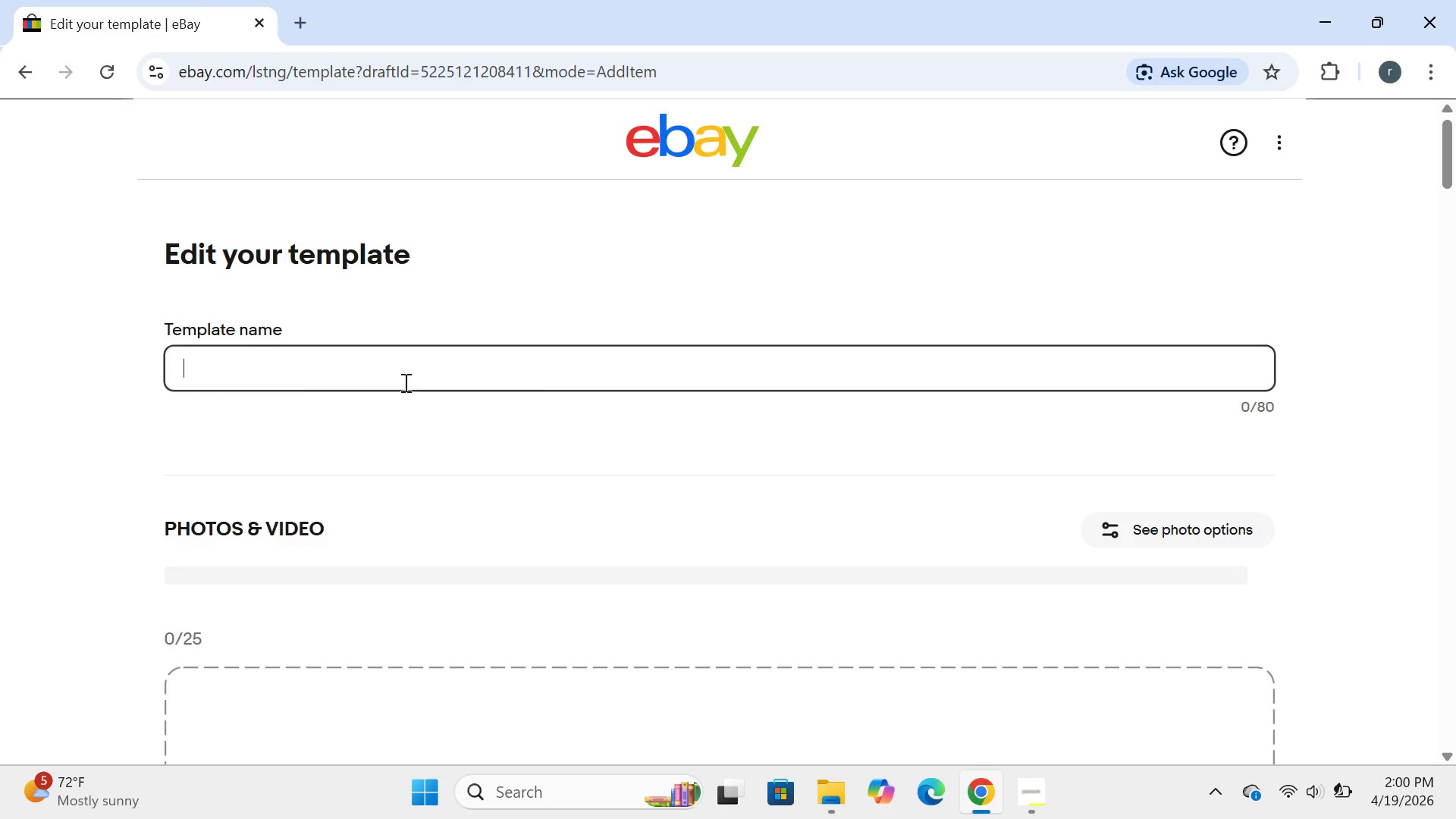 
left_click([404, 382])
 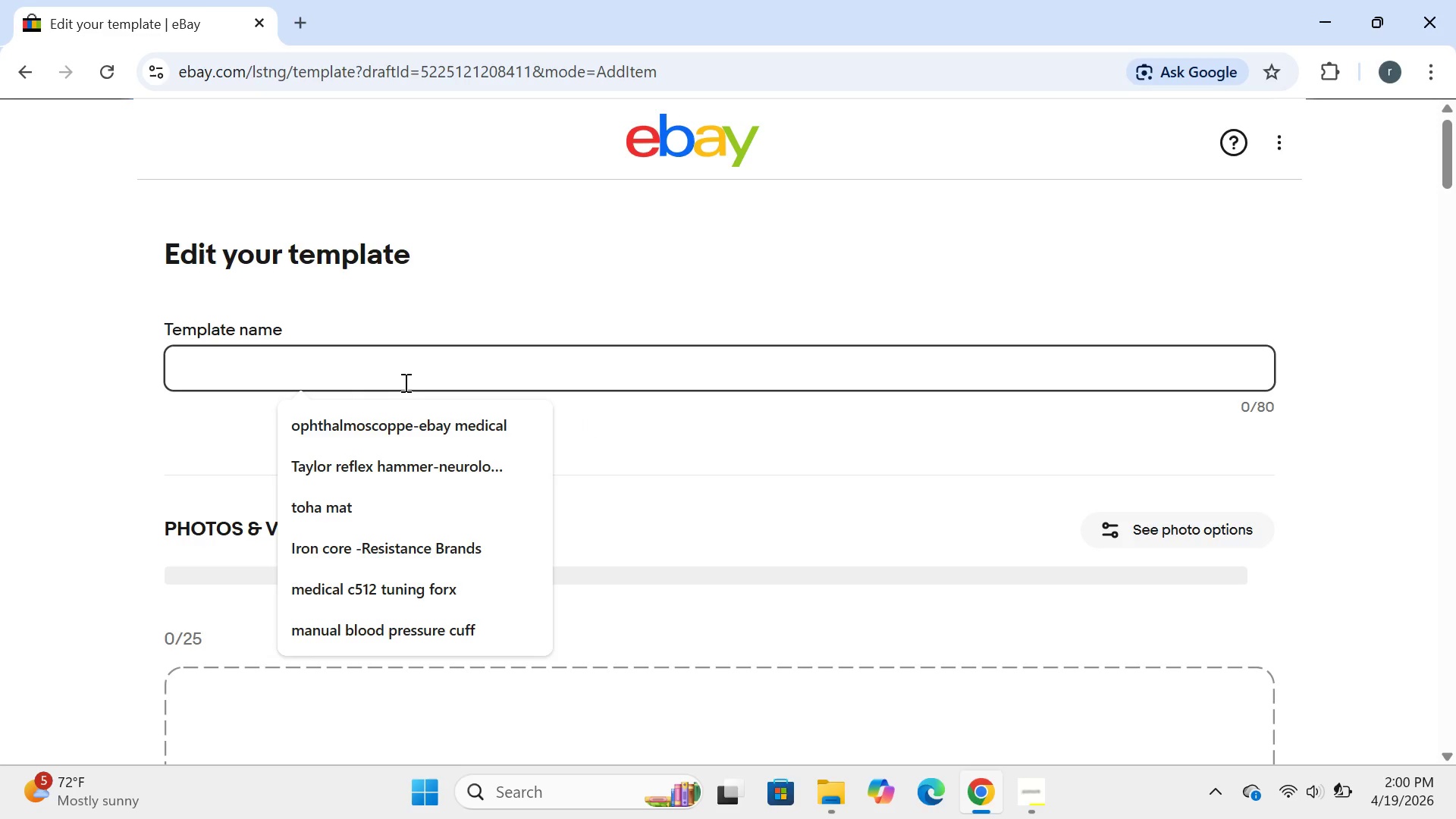 
type(iron core )
key(Backspace)
type(-)
 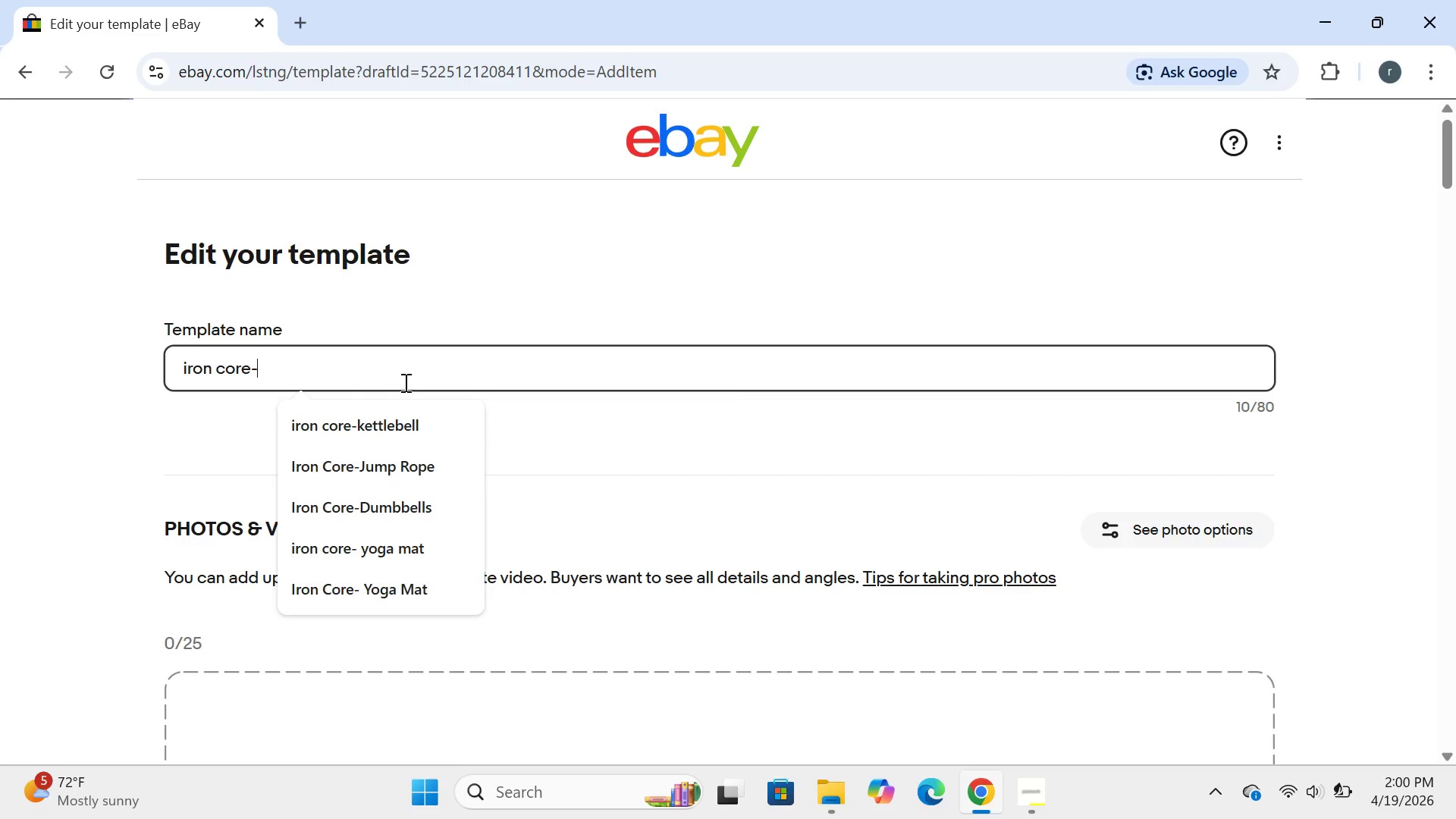 
type(push)
 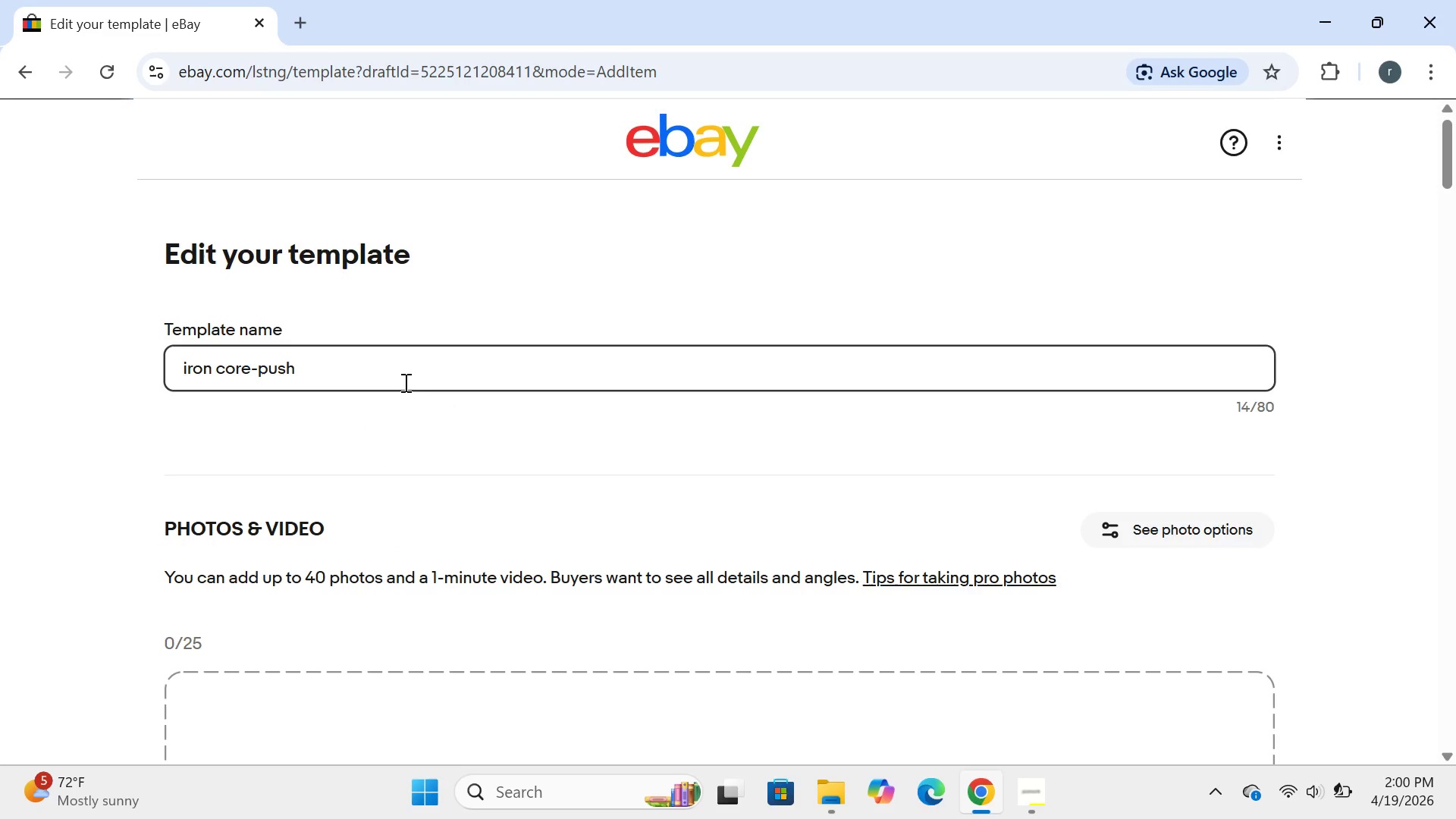 
type( )
key(Backspace)
type(-uo)
key(Backspace)
type(p barw )
key(Backspace)
key(Backspace)
type(s)
 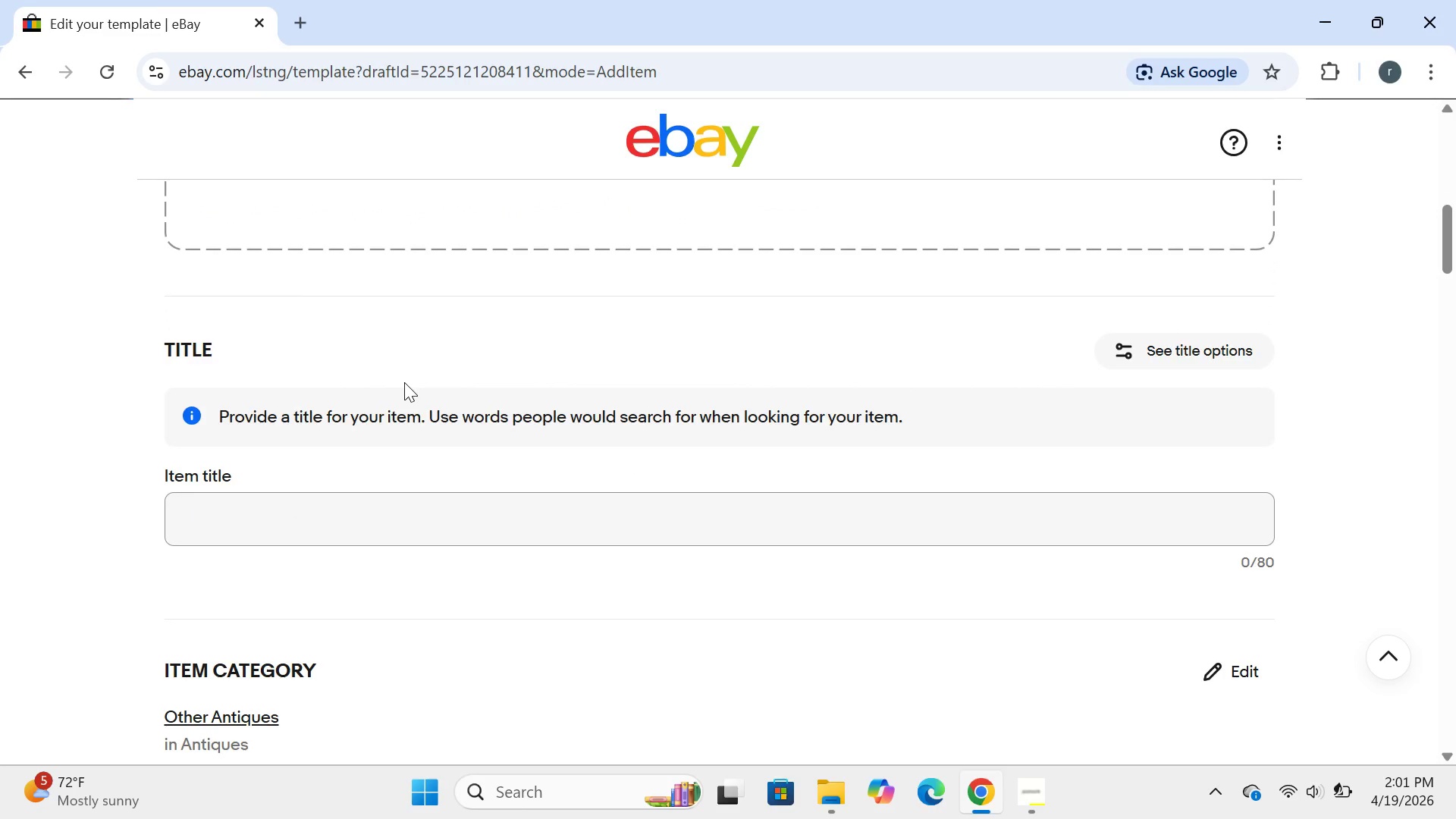 
left_click([310, 541])
 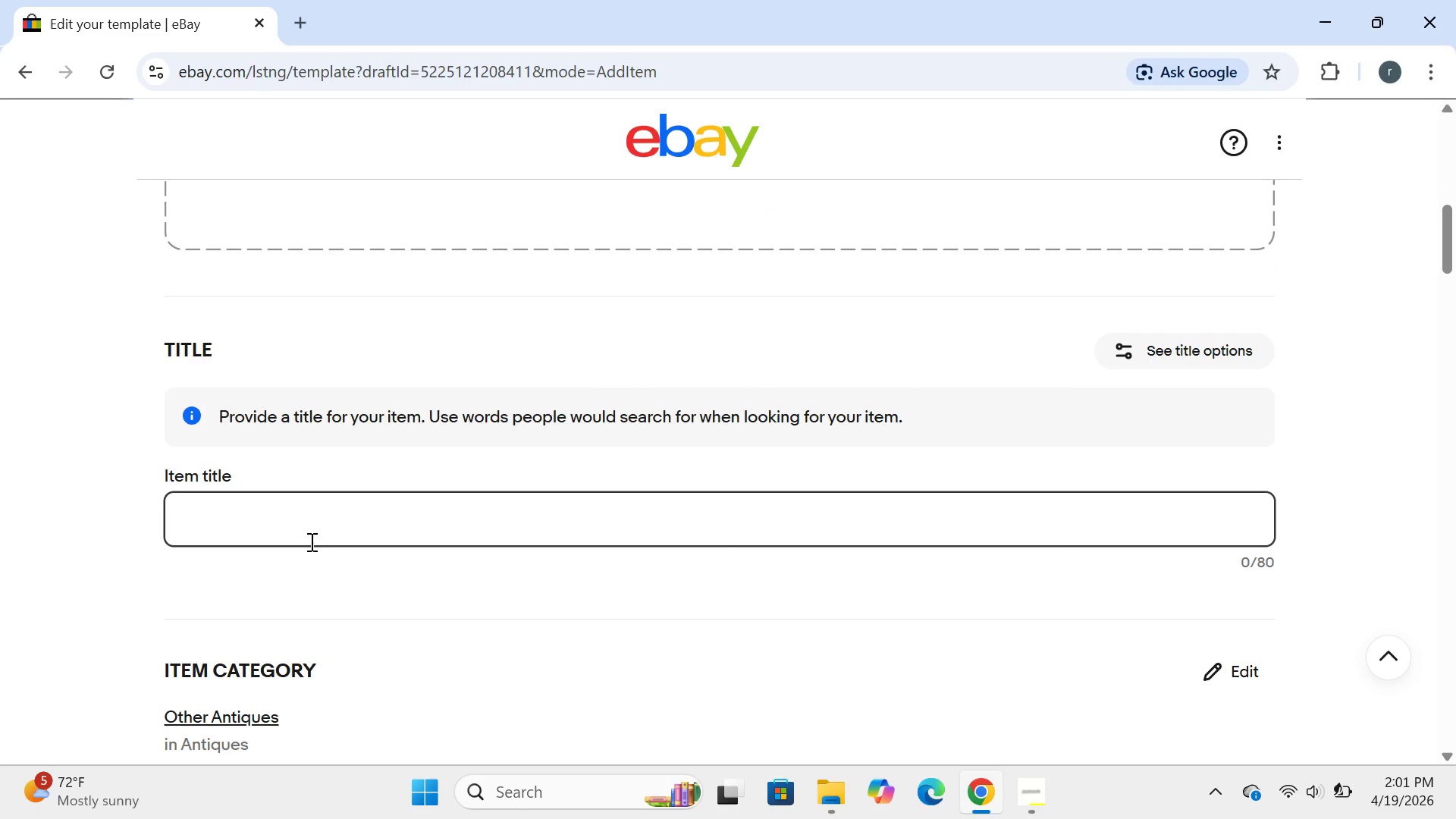 
type(push up c)
key(Backspace)
type(bars stands portable floor )
 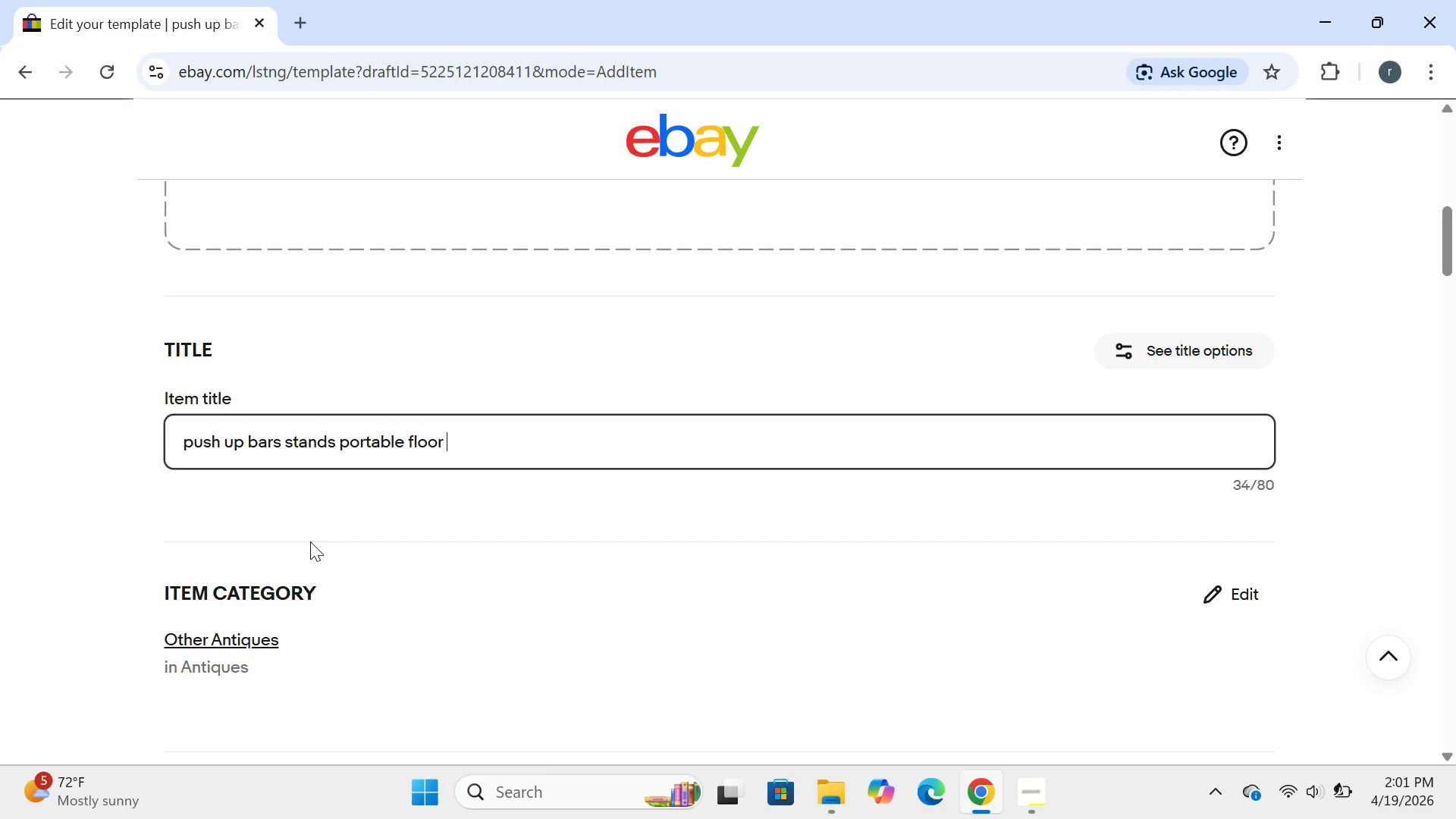 
wait(7.38)
 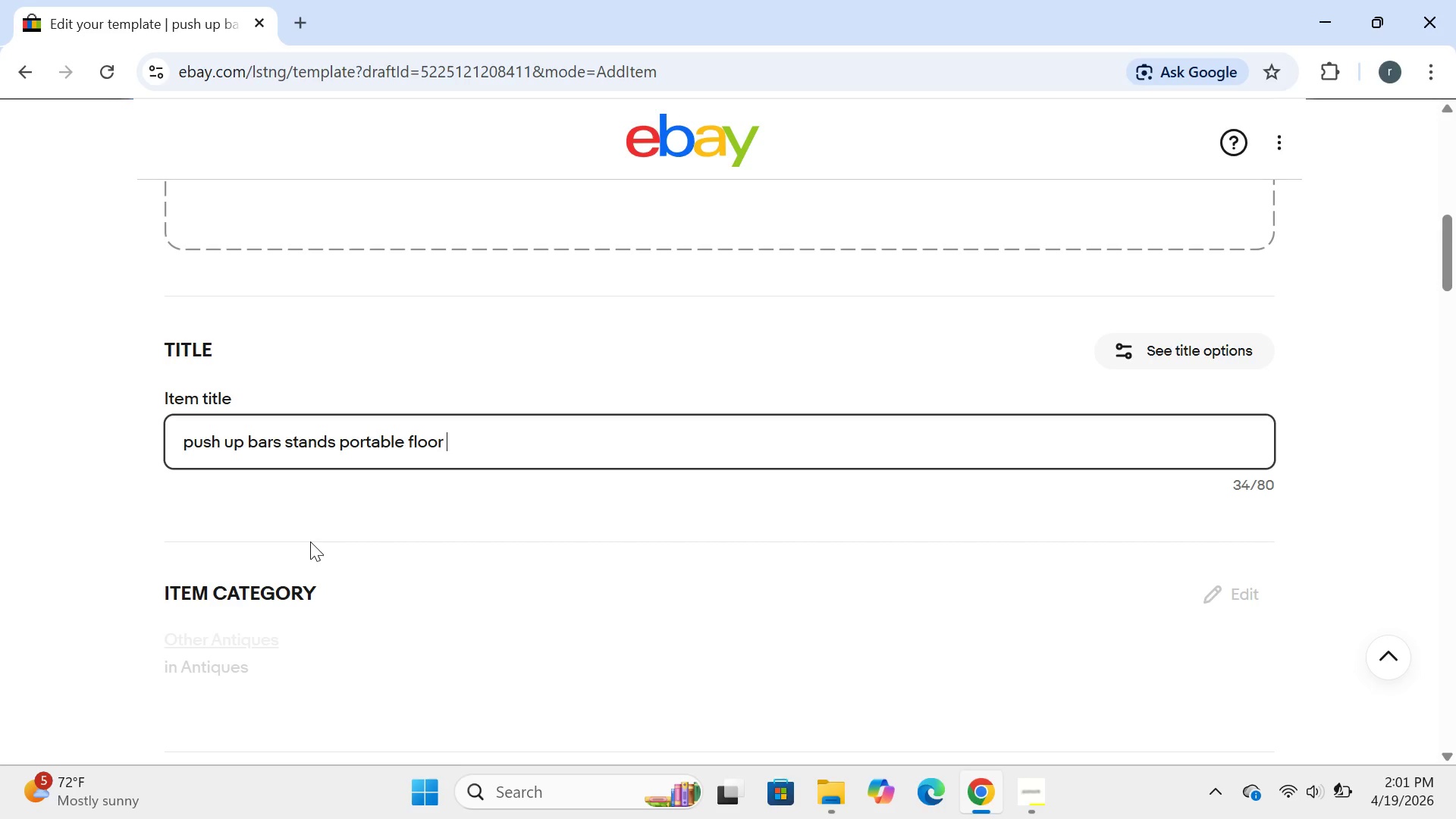 
key(P)
 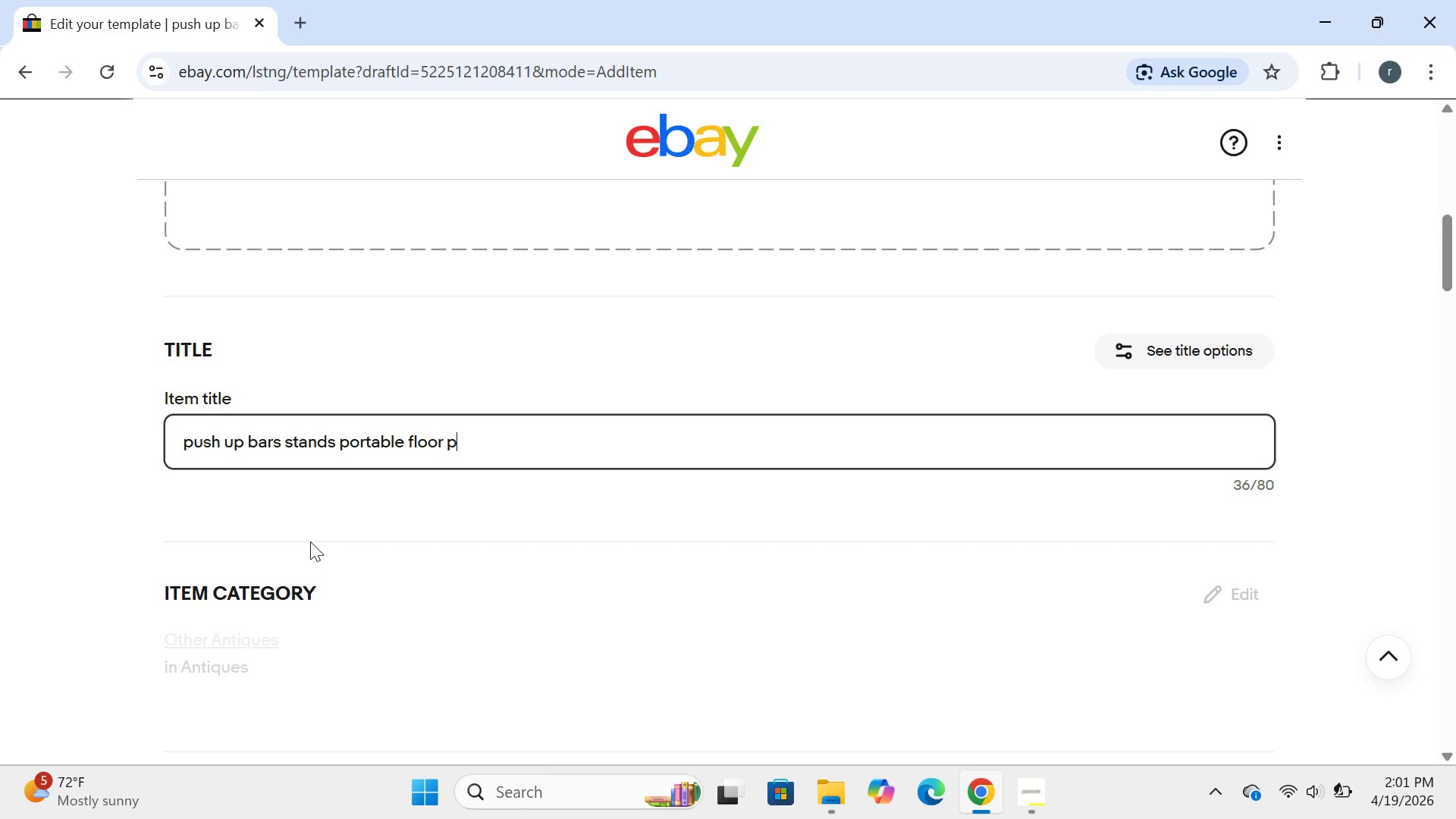 
type(ushups for hoe gym)
 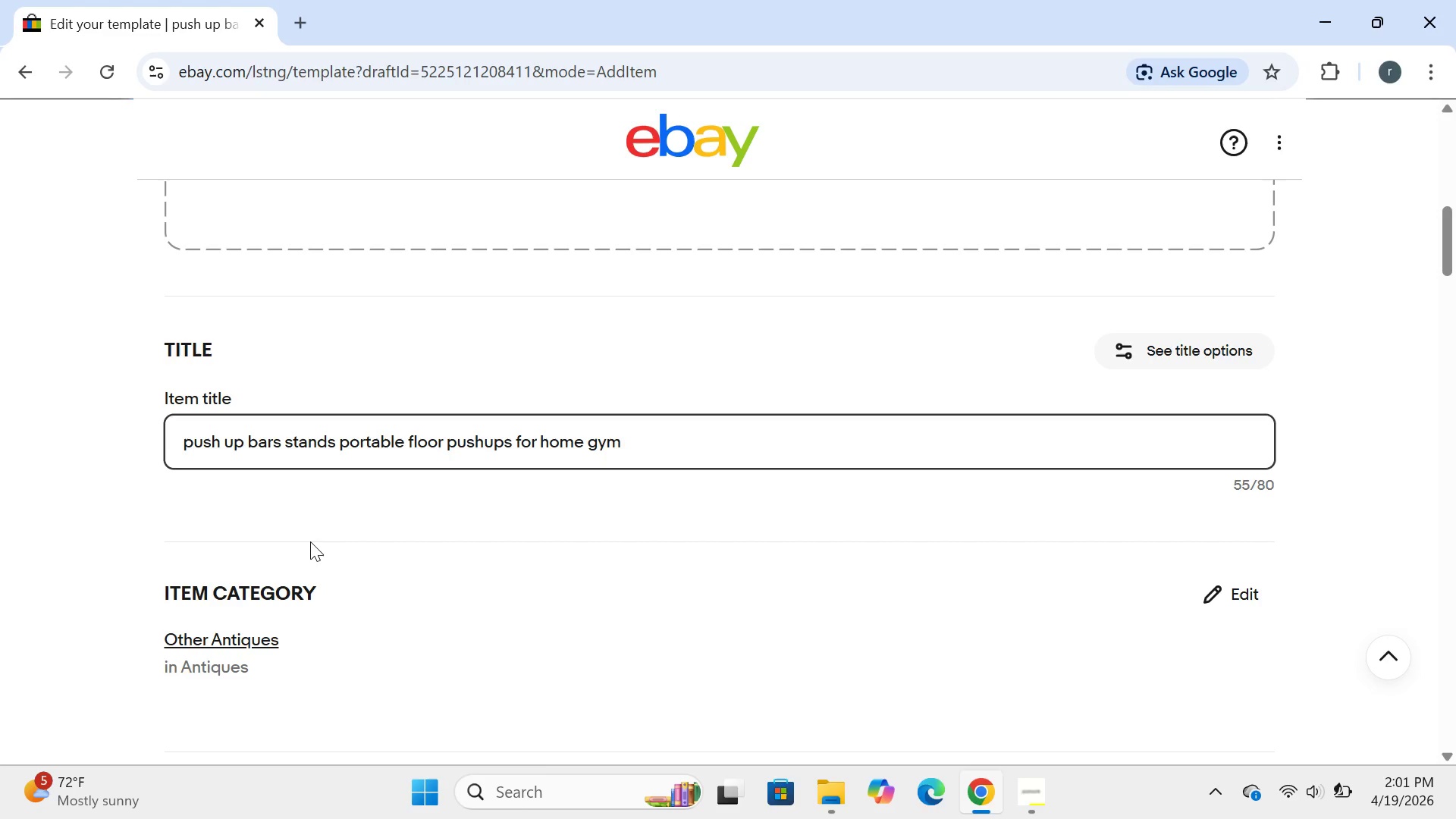 
wait(6.31)
 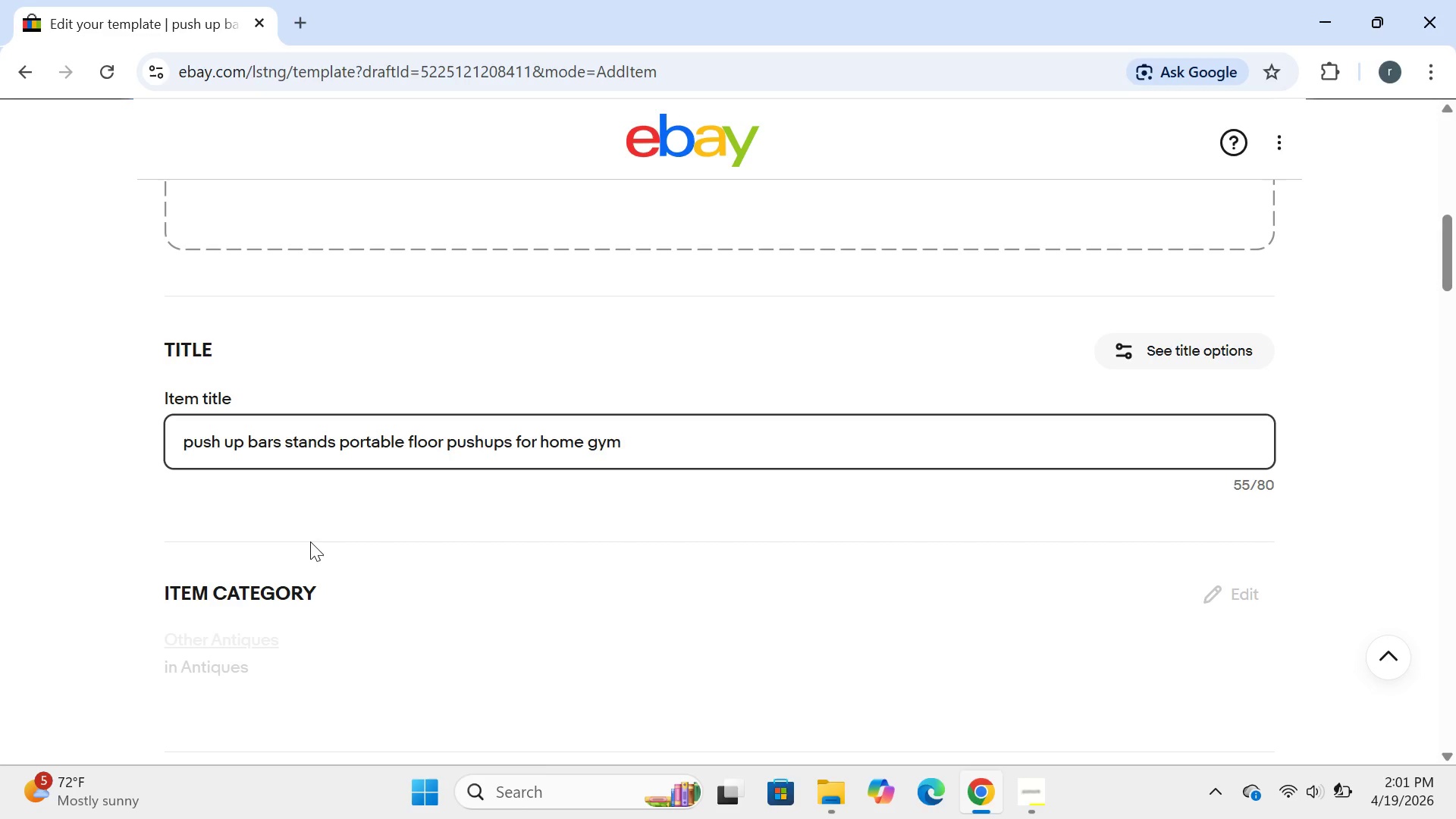 
type( strength )
 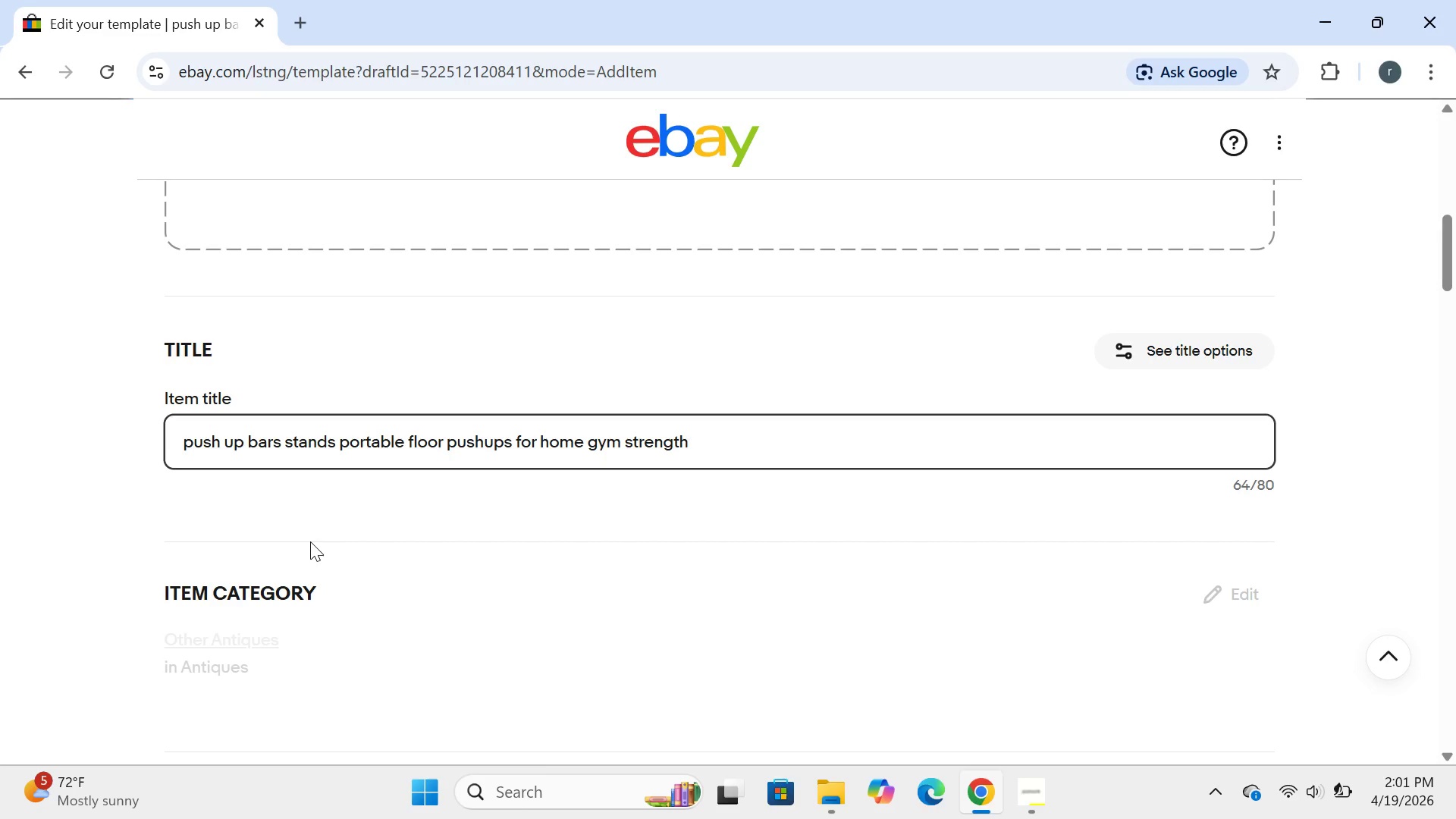 
type(train)
 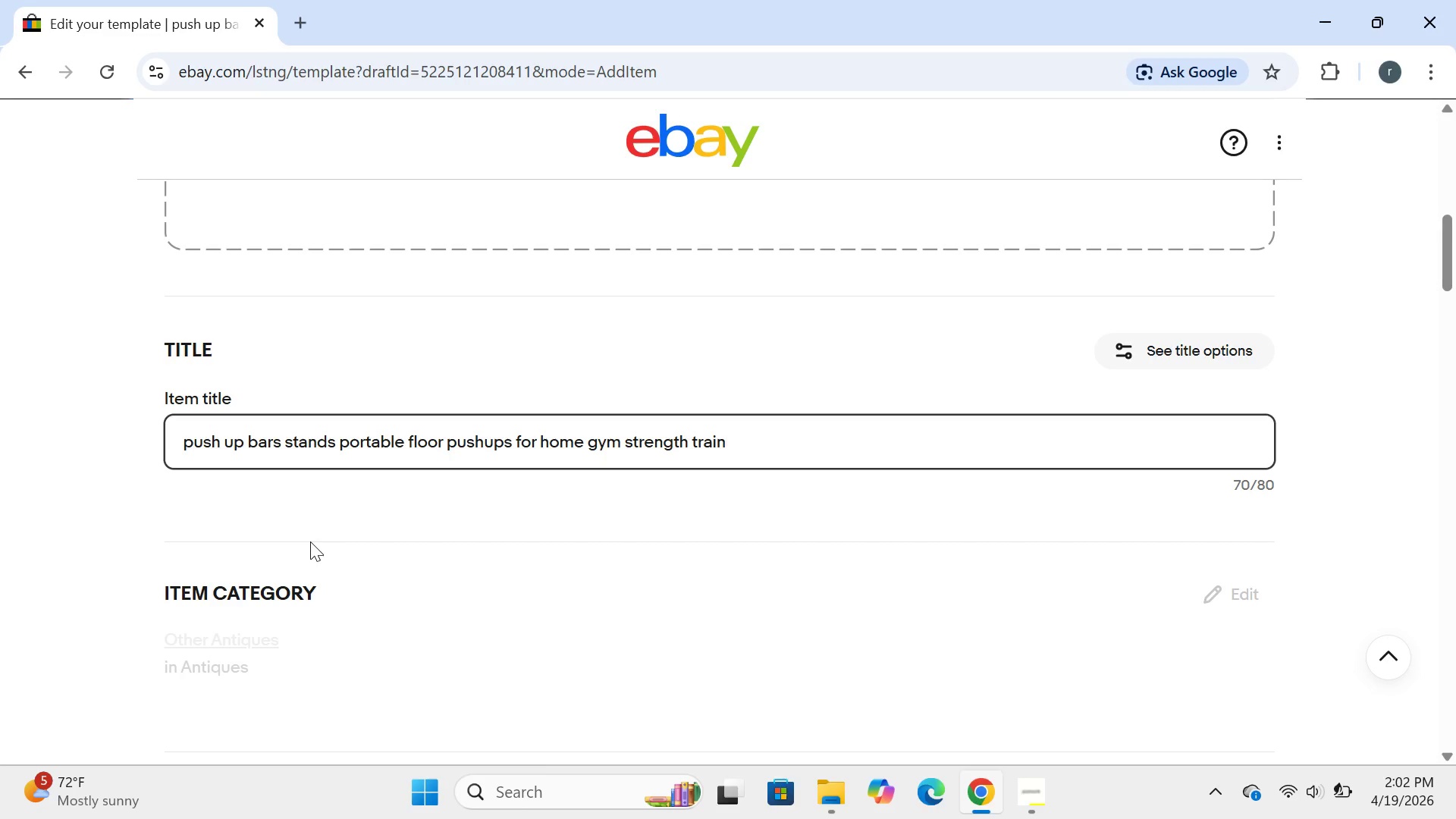 
type(ing )
 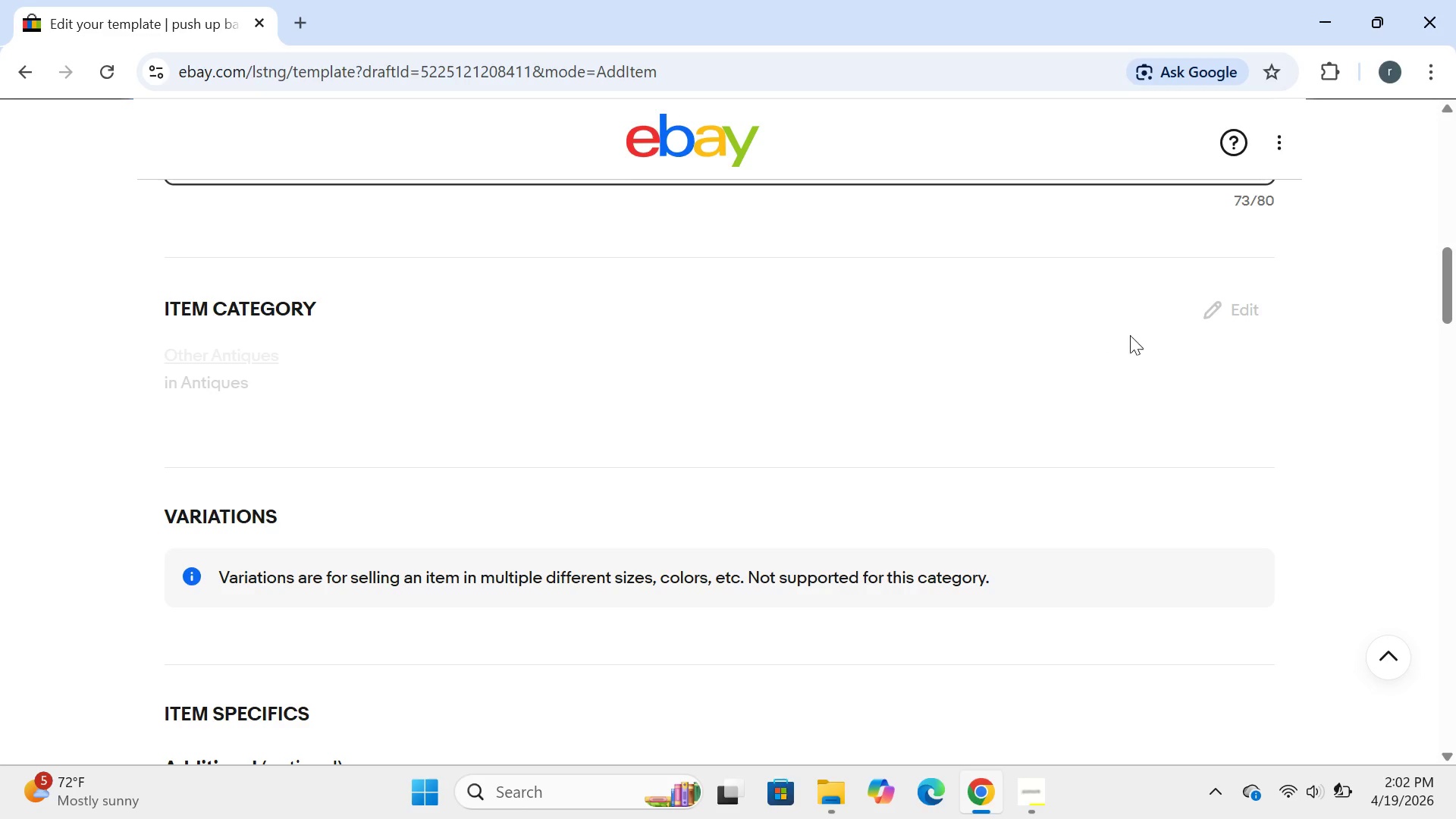 
left_click([1212, 312])
 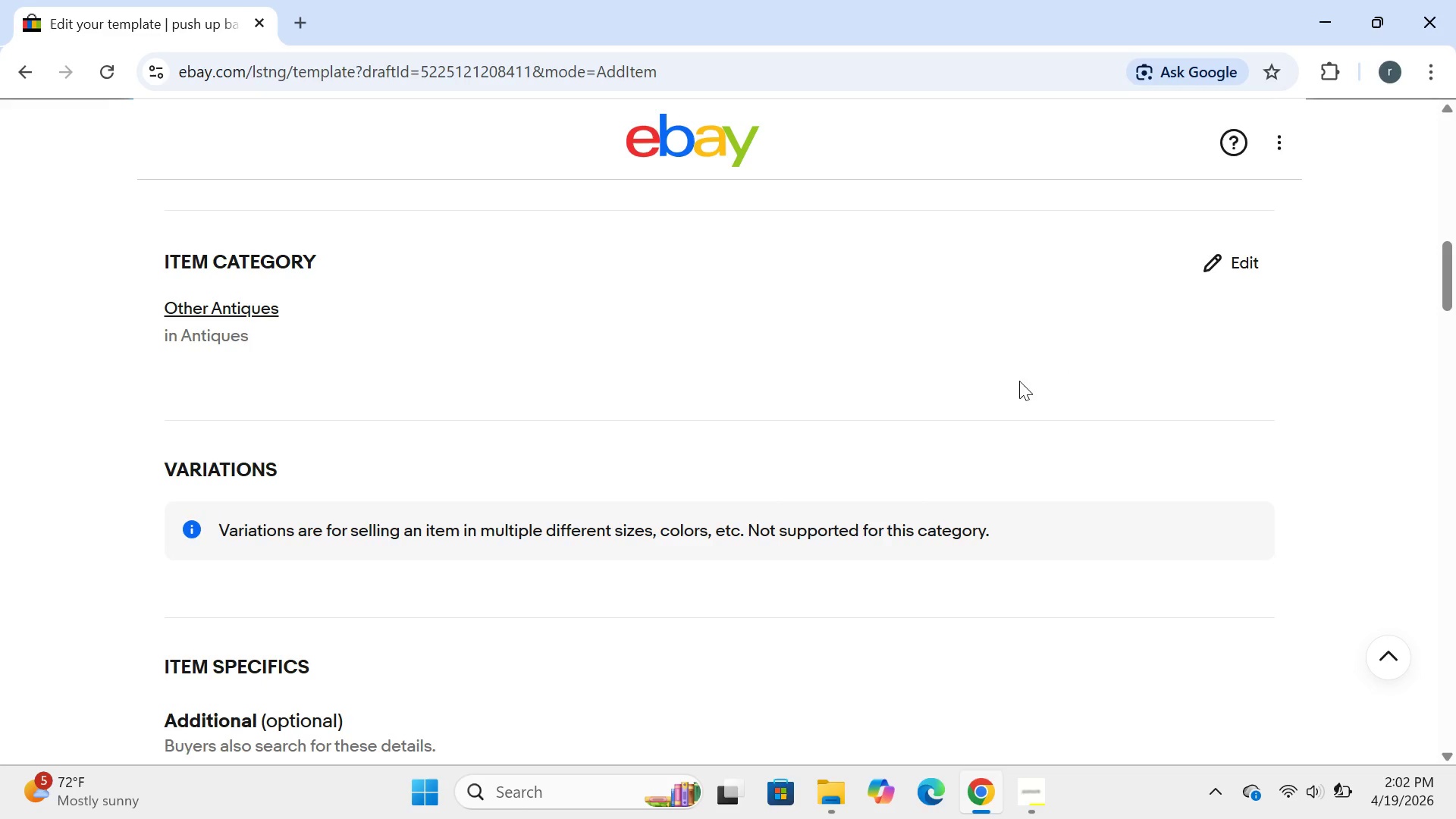 
left_click([1218, 265])
 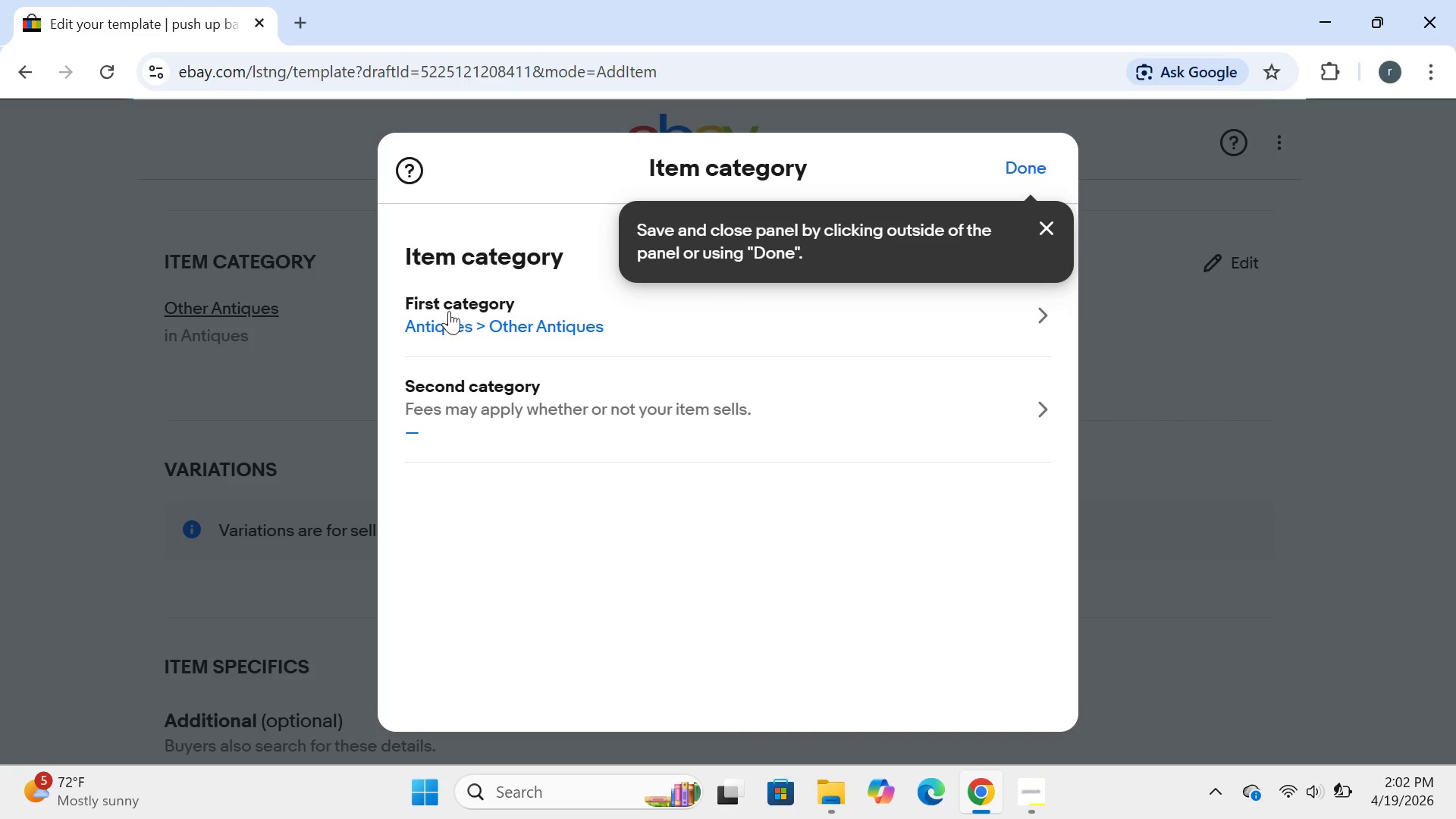 
left_click([445, 322])
 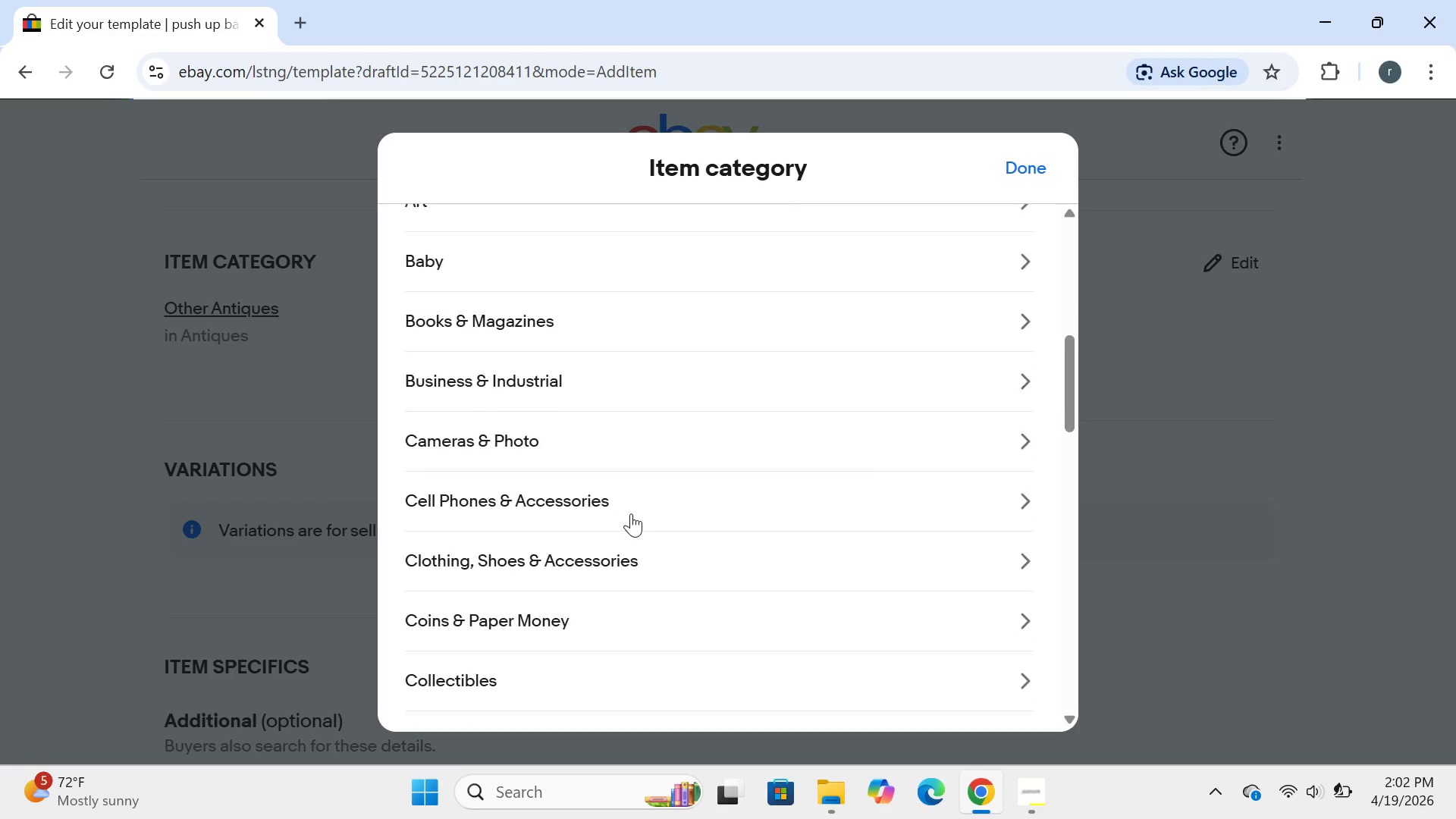 
wait(36.19)
 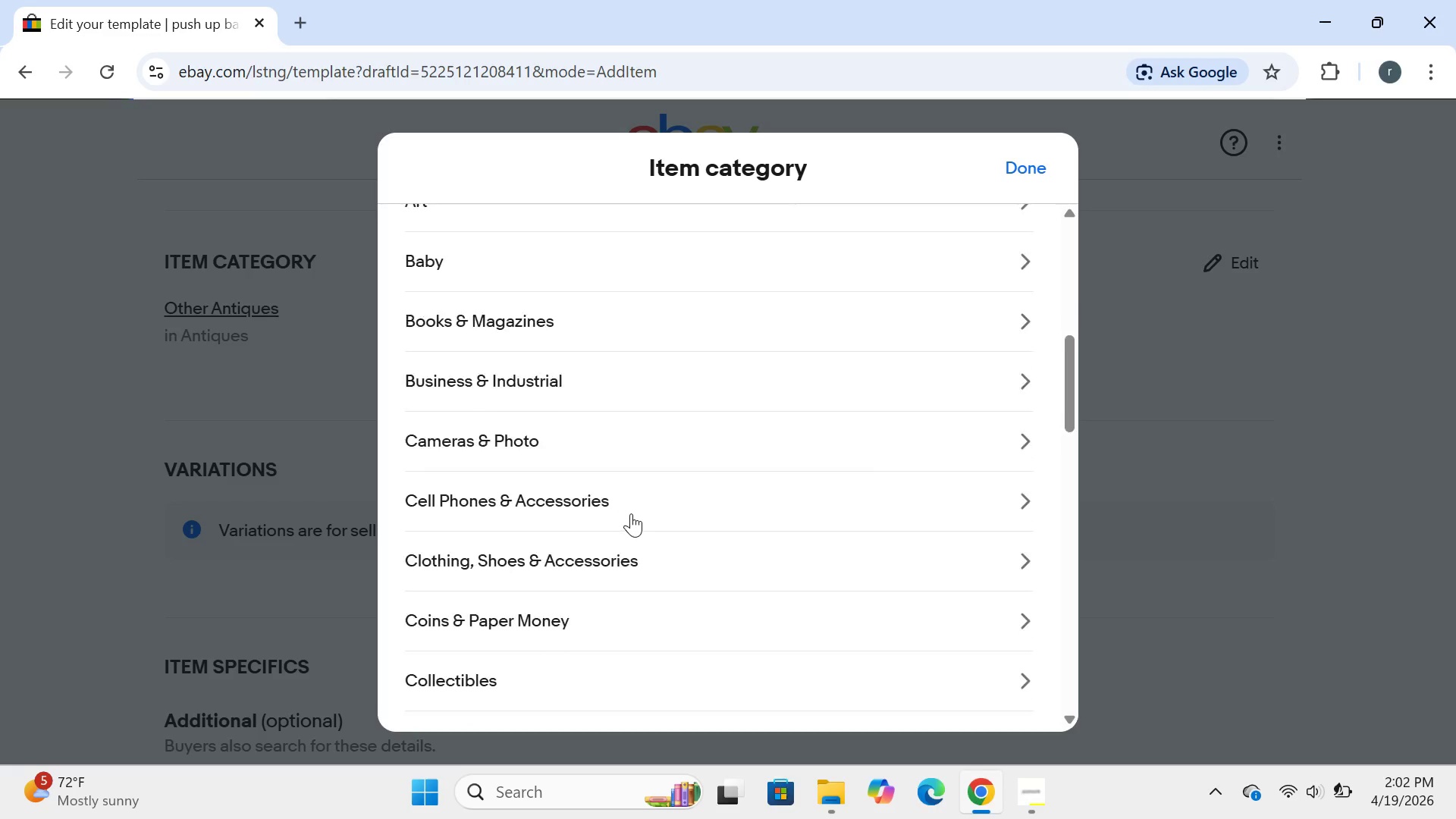 
left_click([597, 488])
 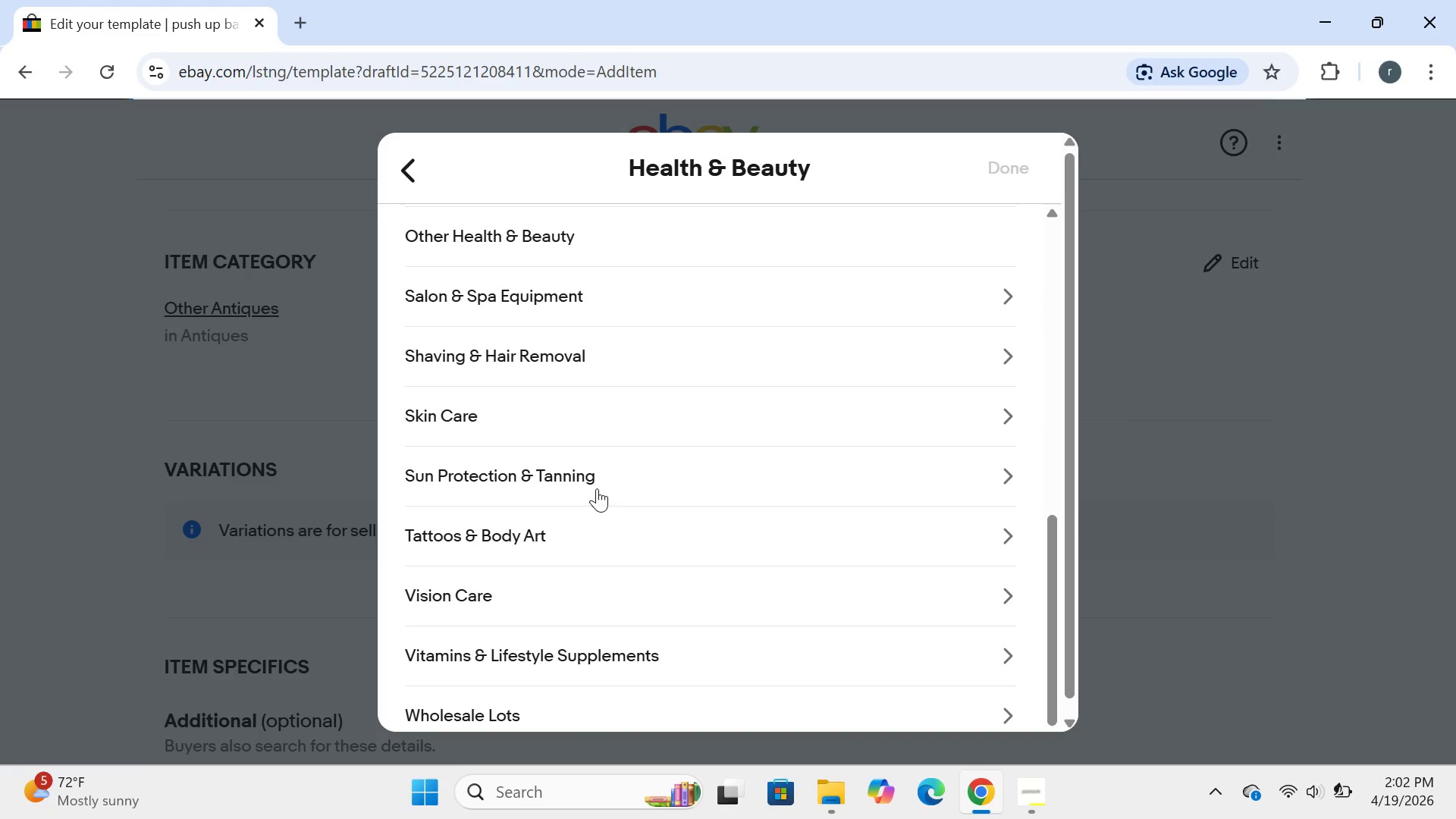 
wait(12.92)
 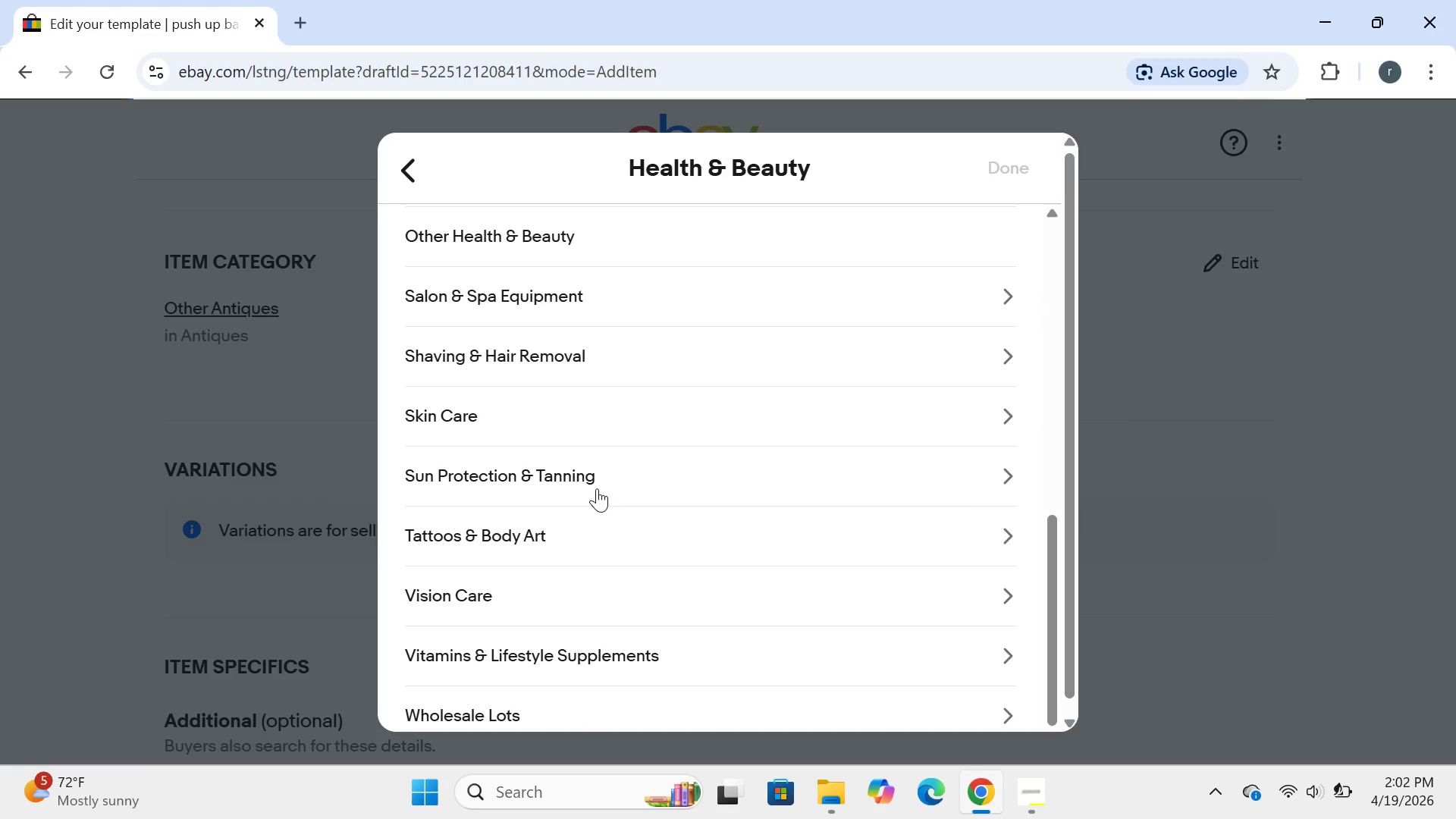 
left_click([407, 184])
 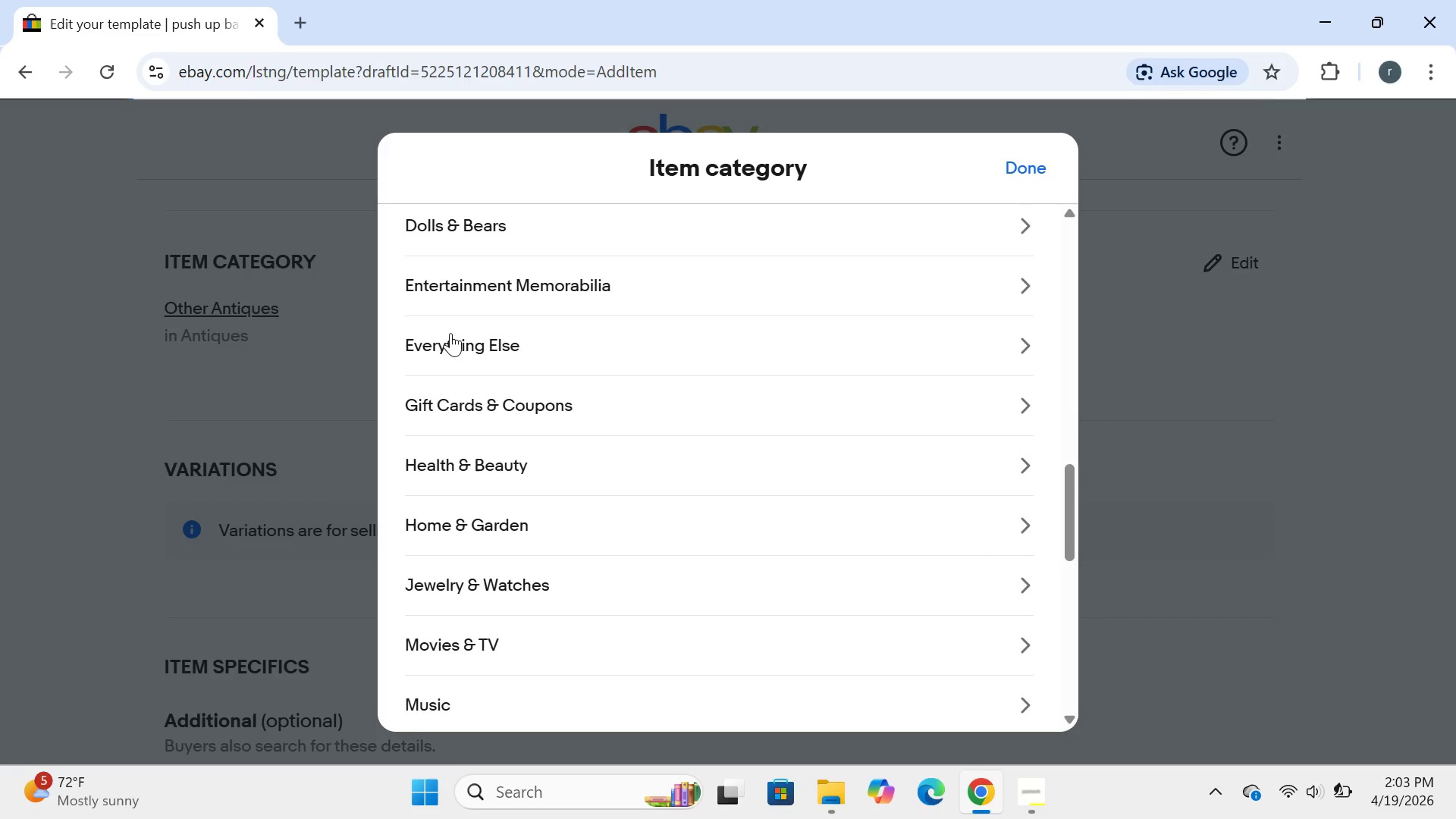 
left_click([450, 333])
 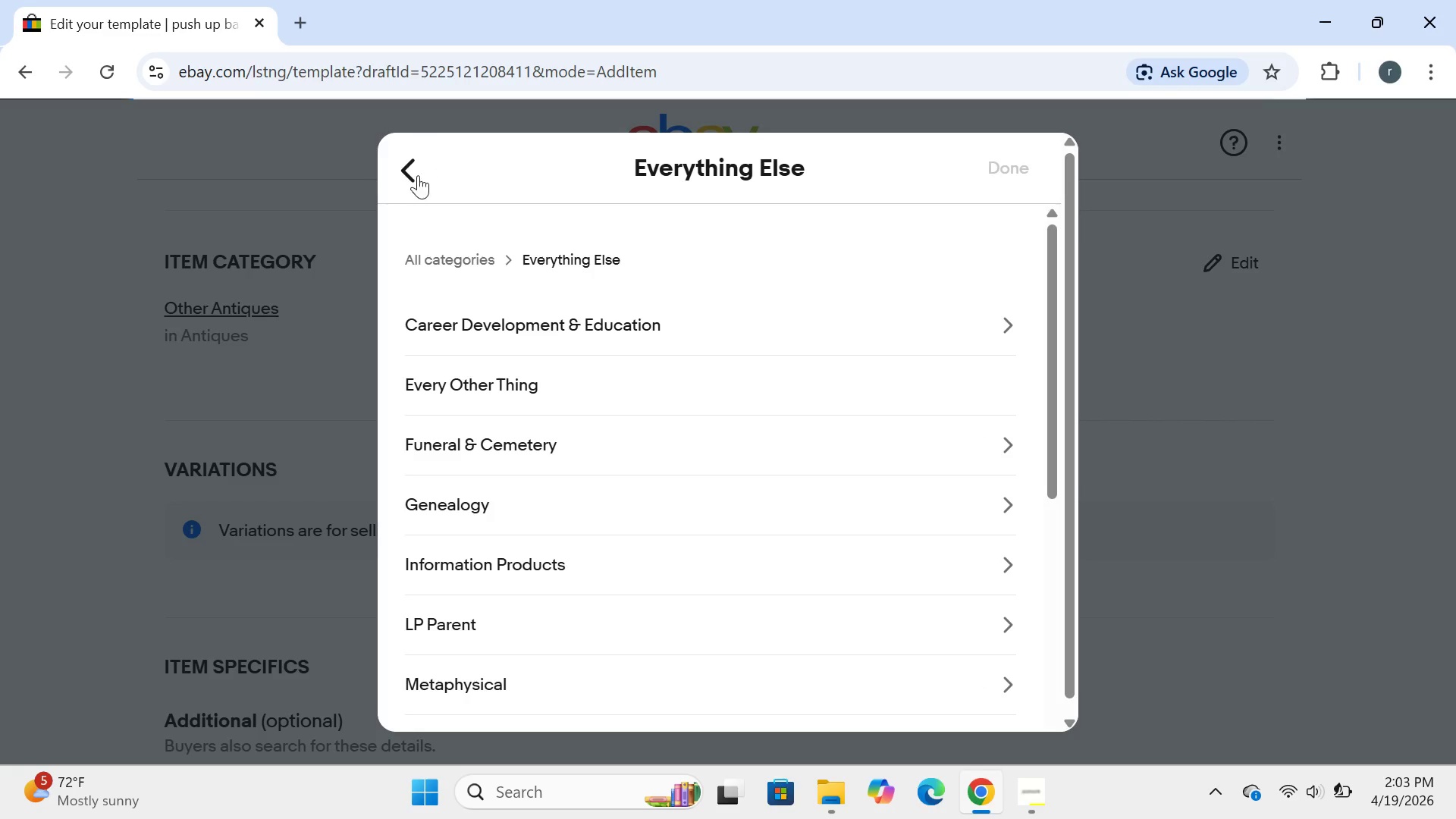 
left_click([416, 175])
 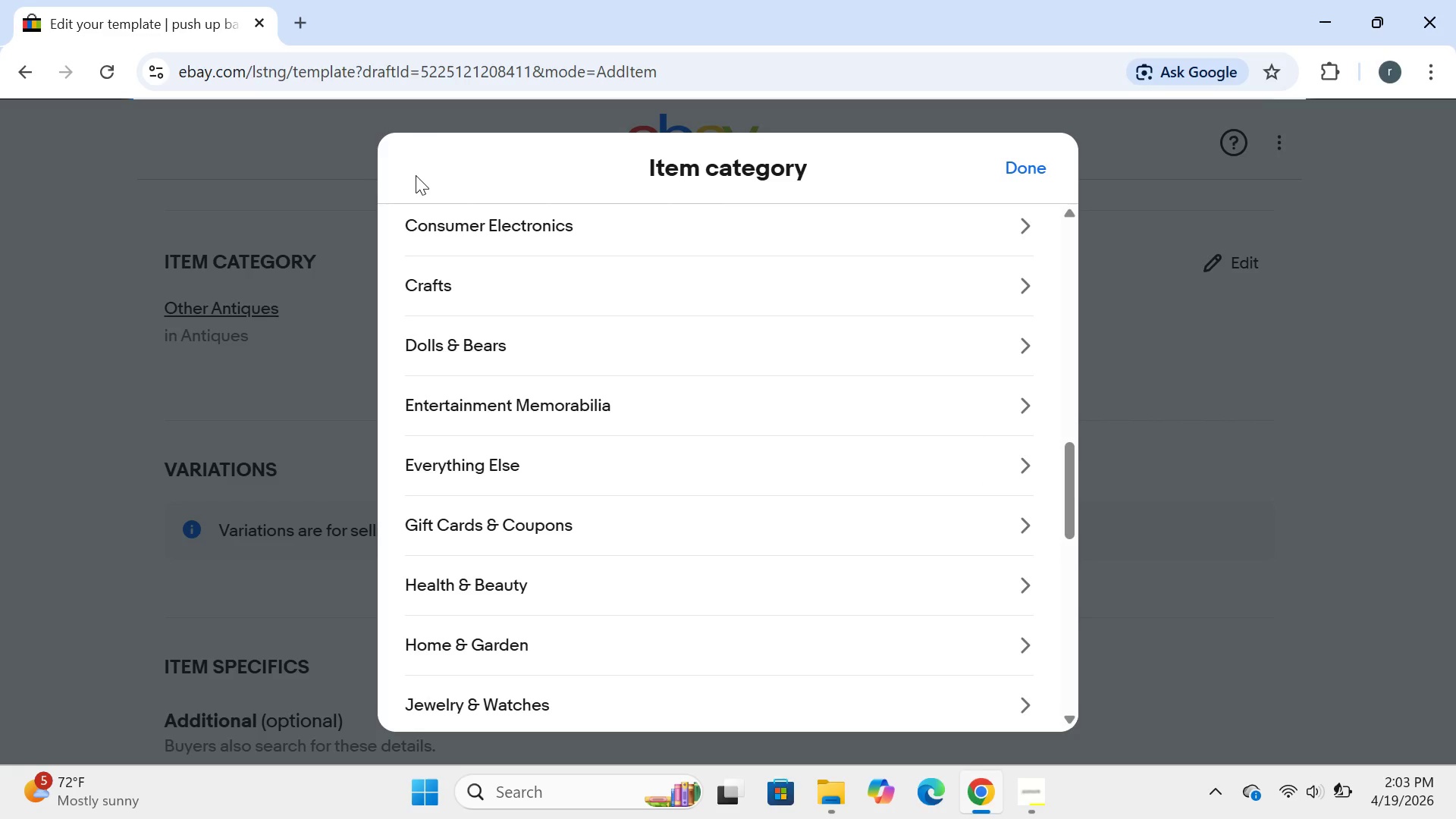 
left_click_drag(start_coordinate=[416, 175], to_coordinate=[378, 496])
 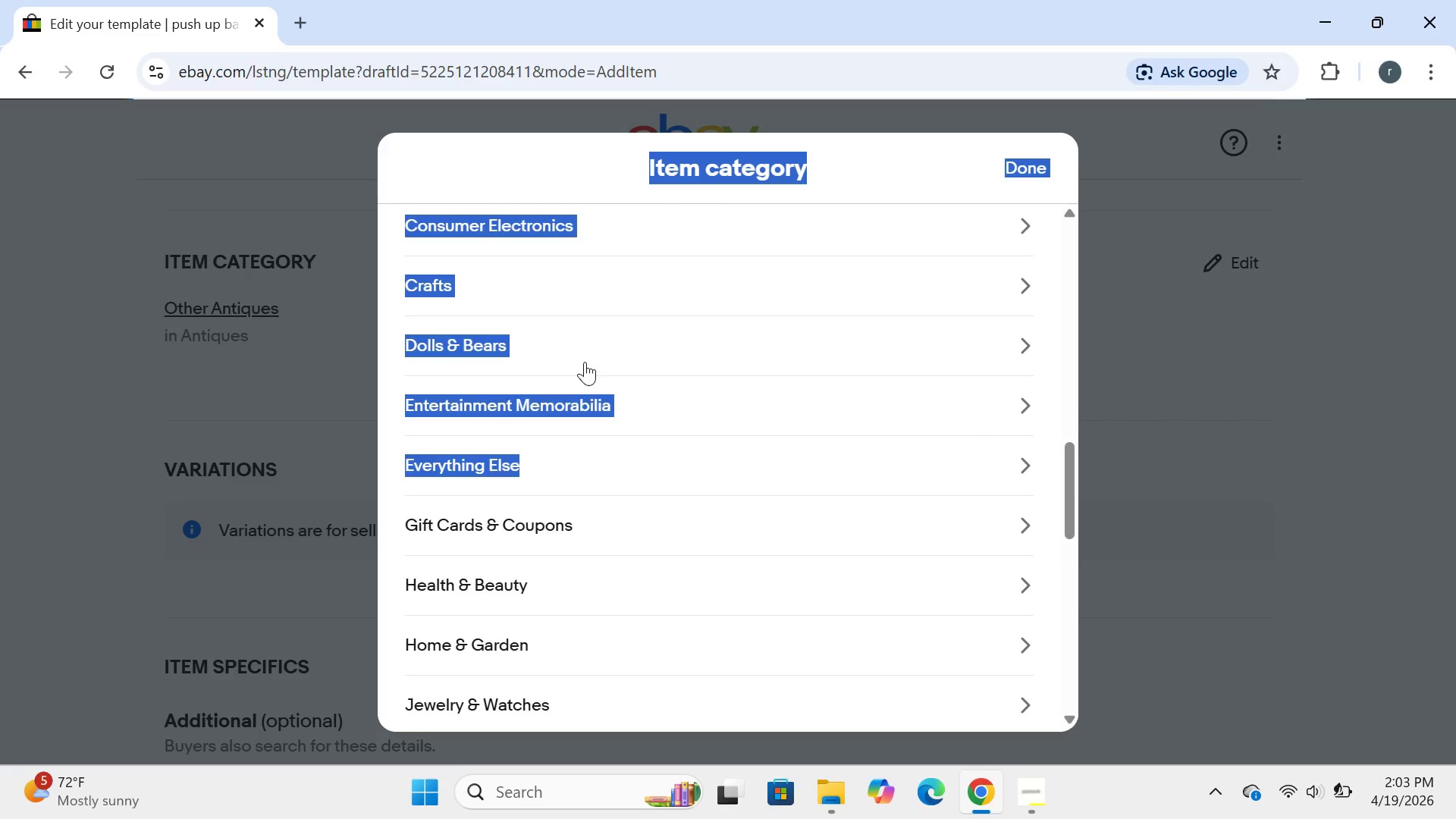 
left_click([585, 362])
 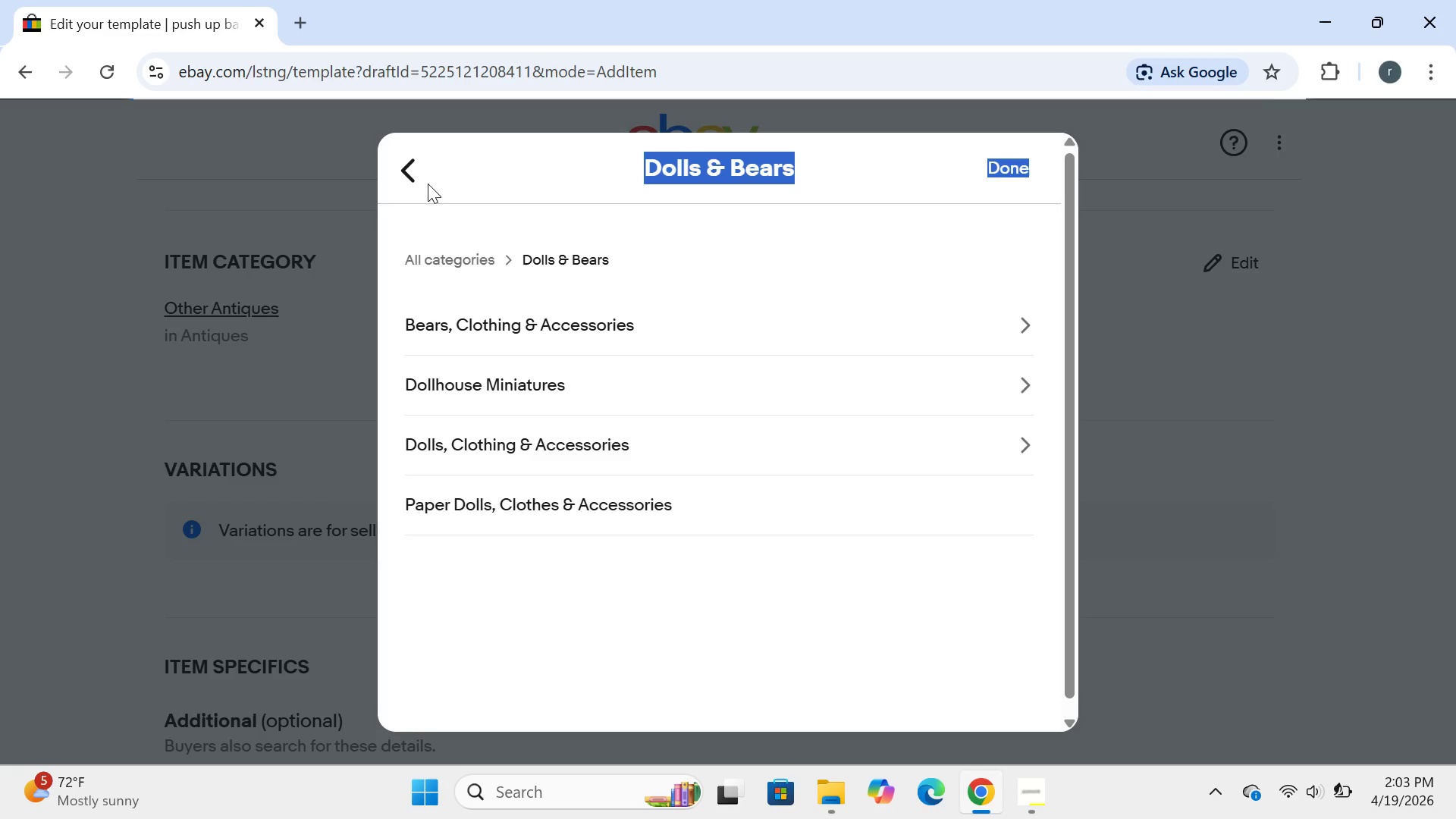 
left_click([396, 166])
 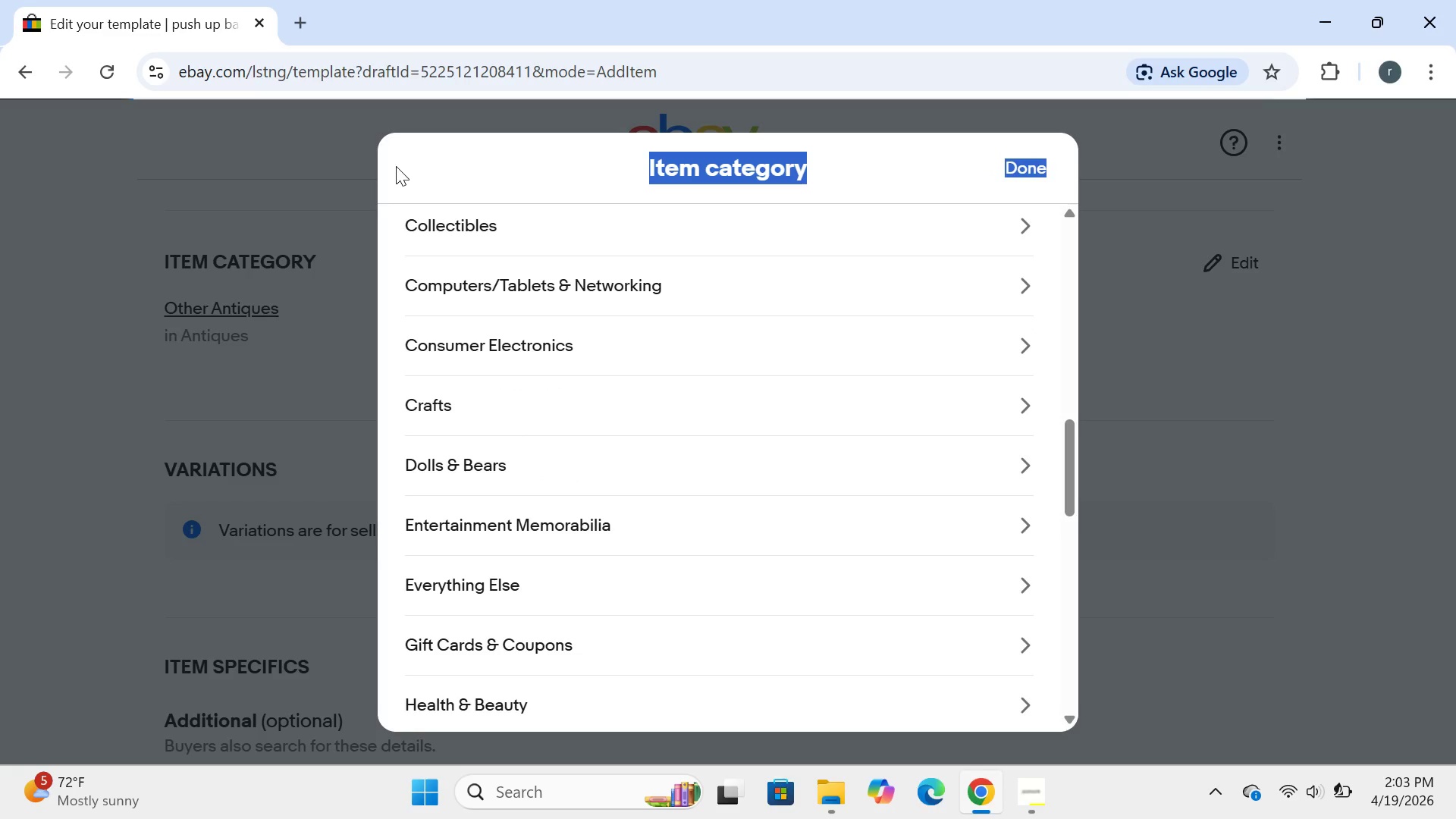 
left_click([396, 166])
 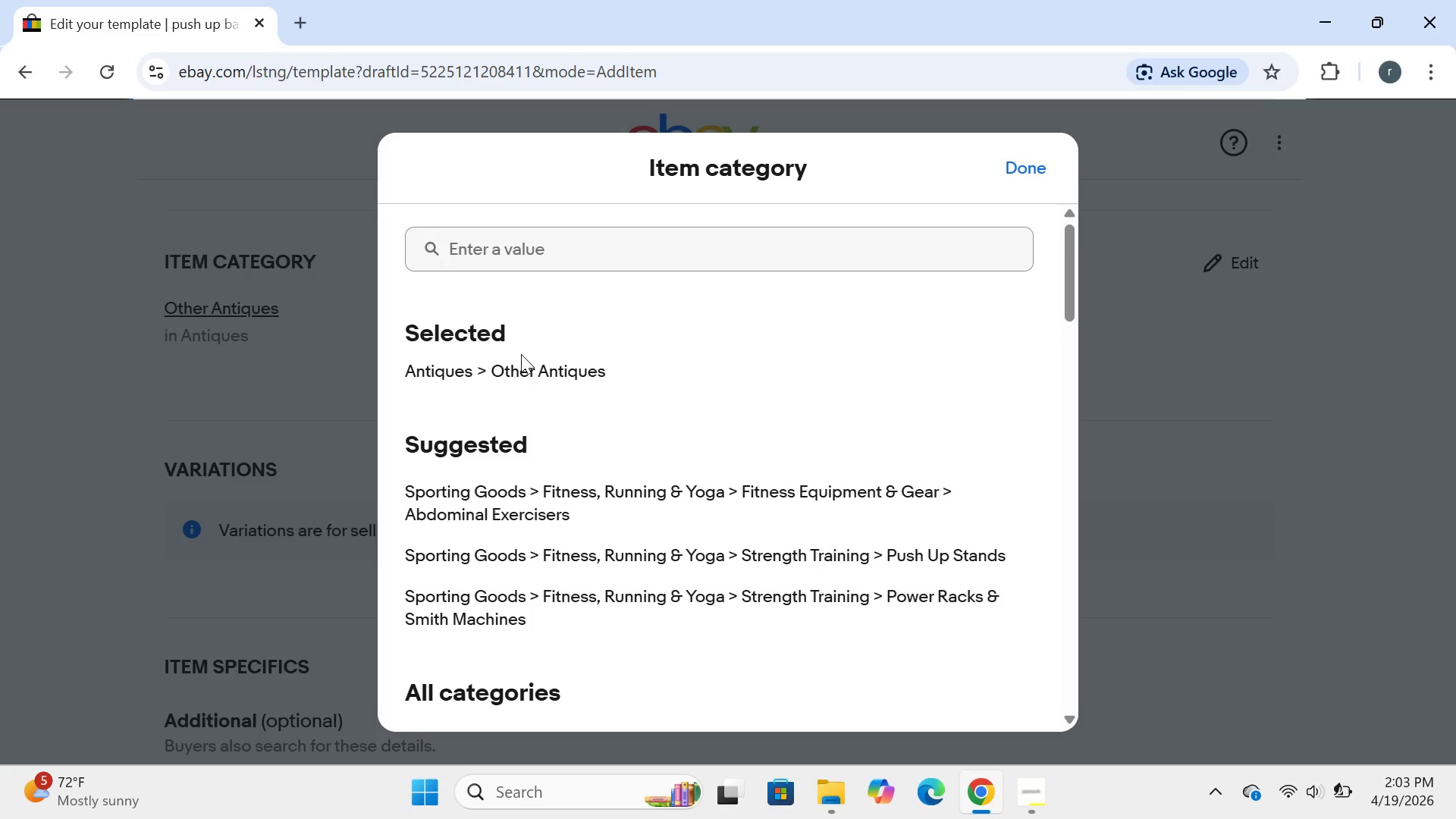 
wait(29.62)
 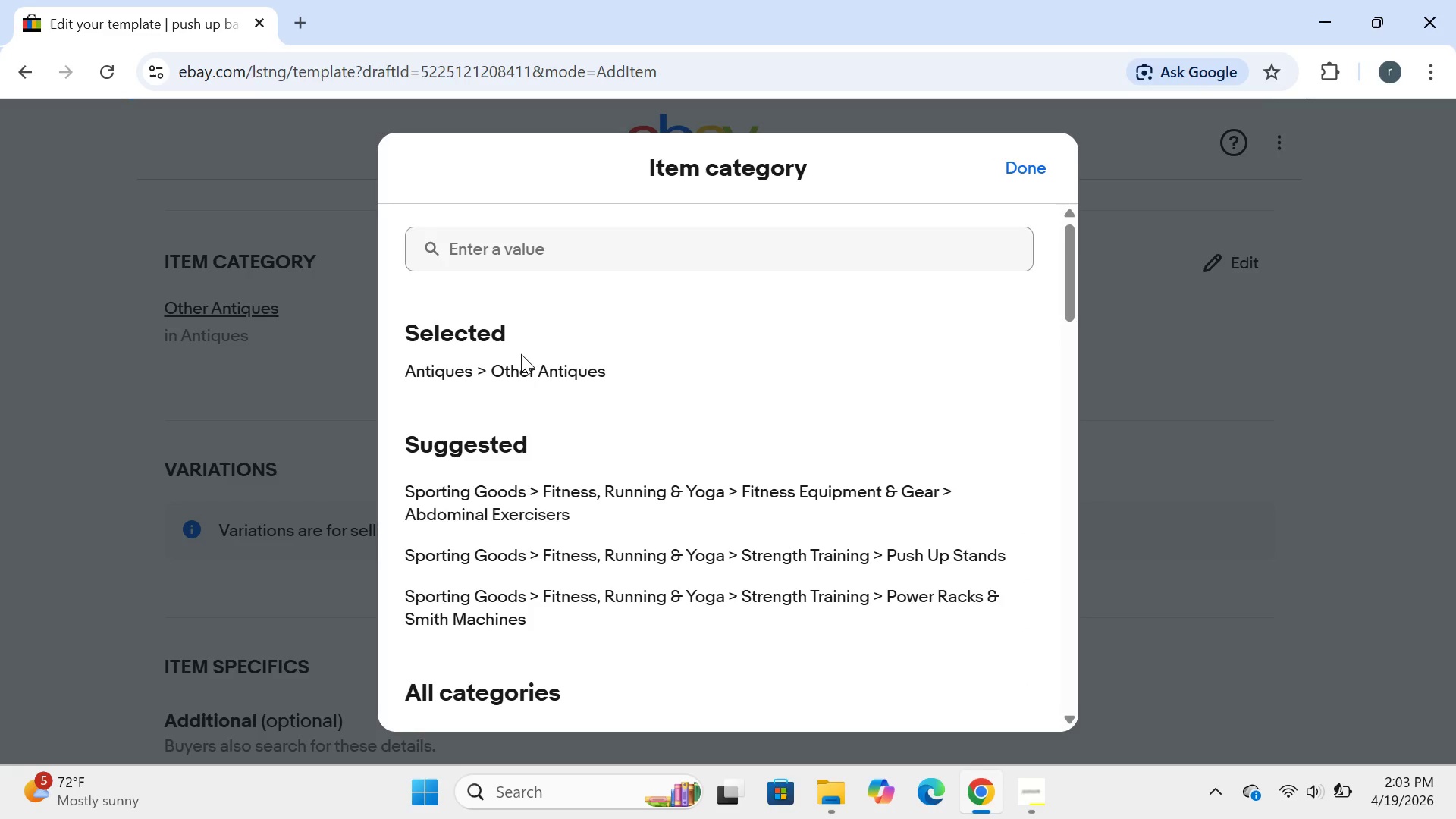 
left_click([640, 500])
 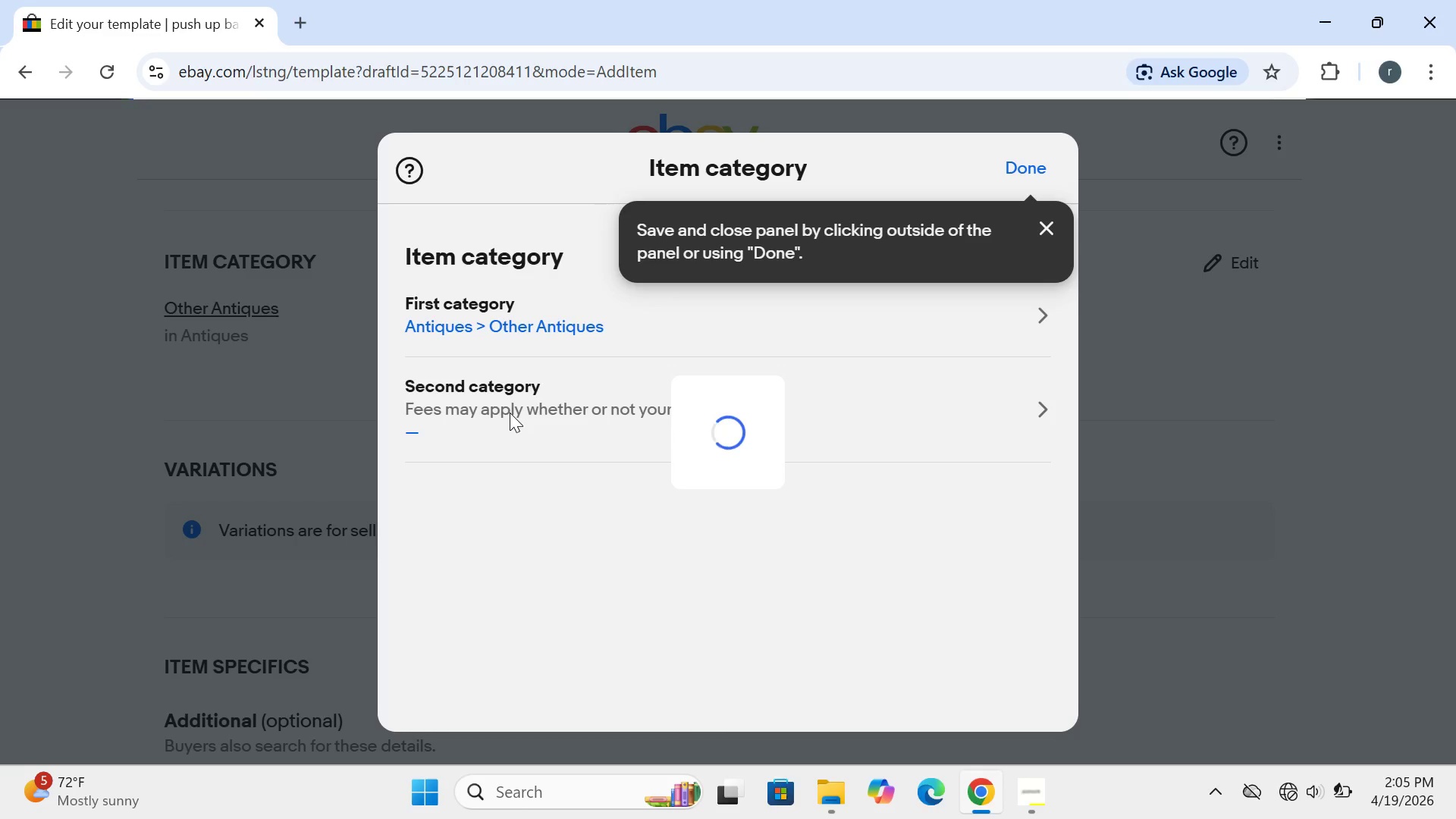 
wait(91.84)
 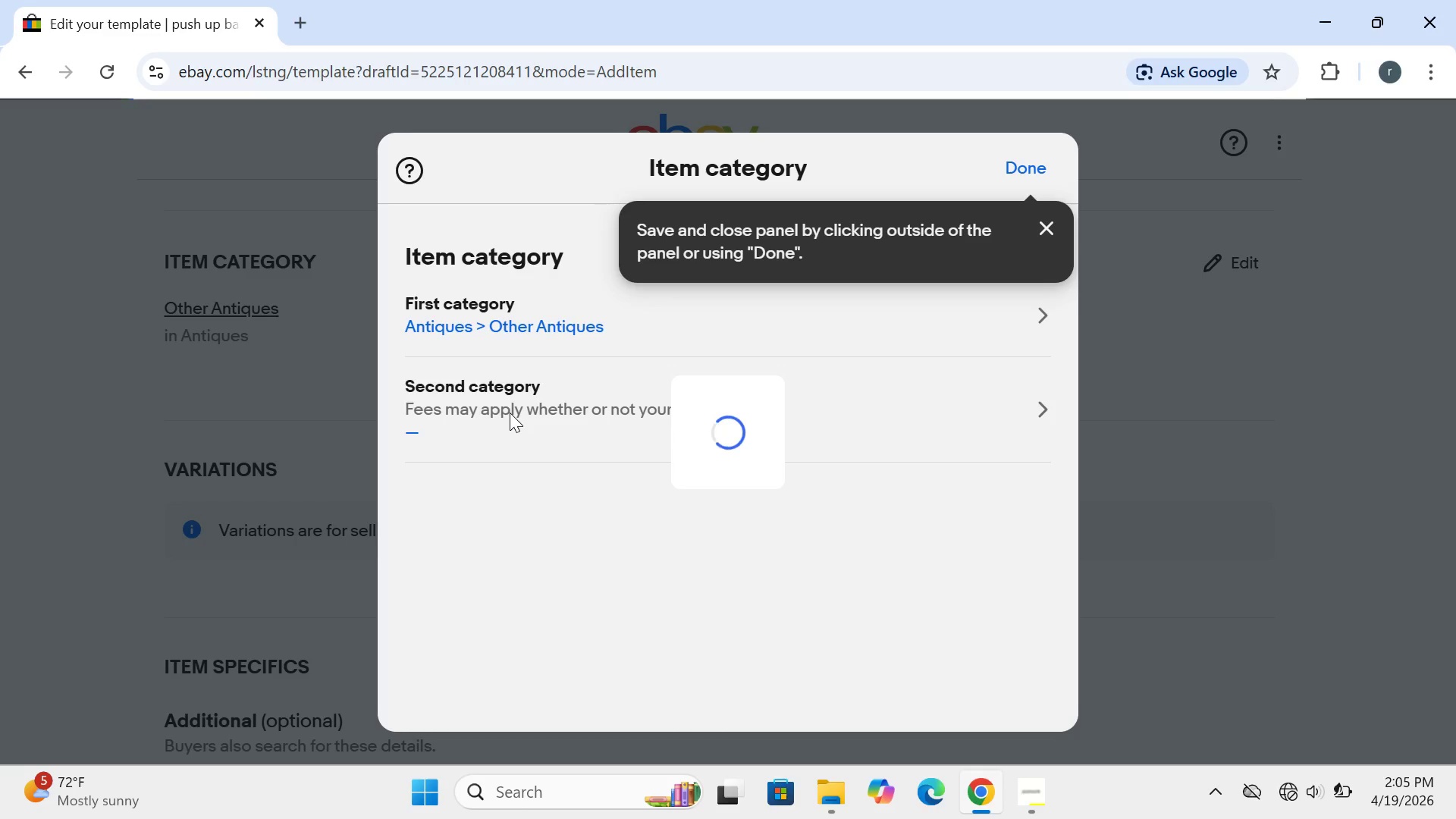 
left_click([1285, 790])
 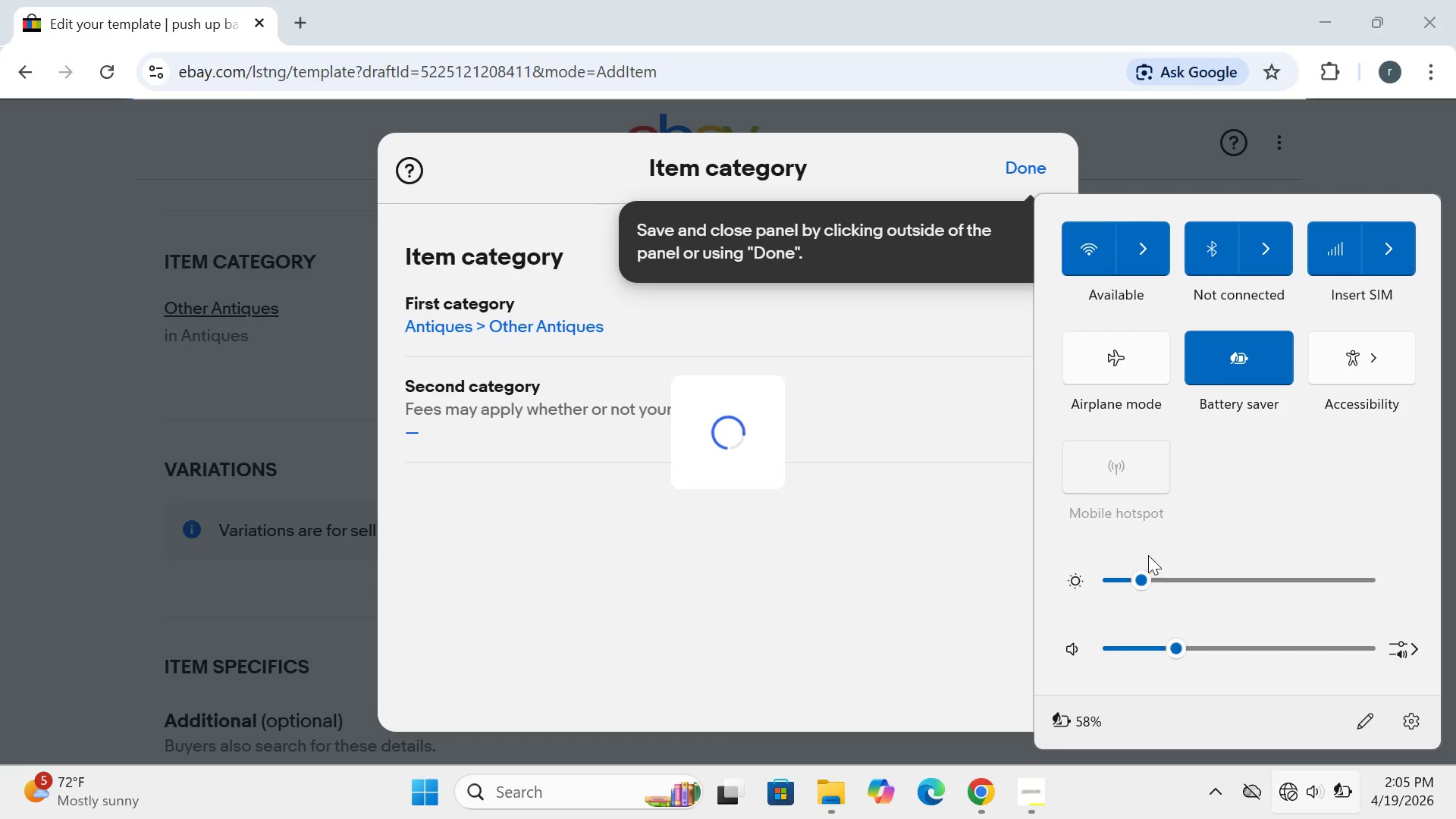 
left_click([1138, 264])
 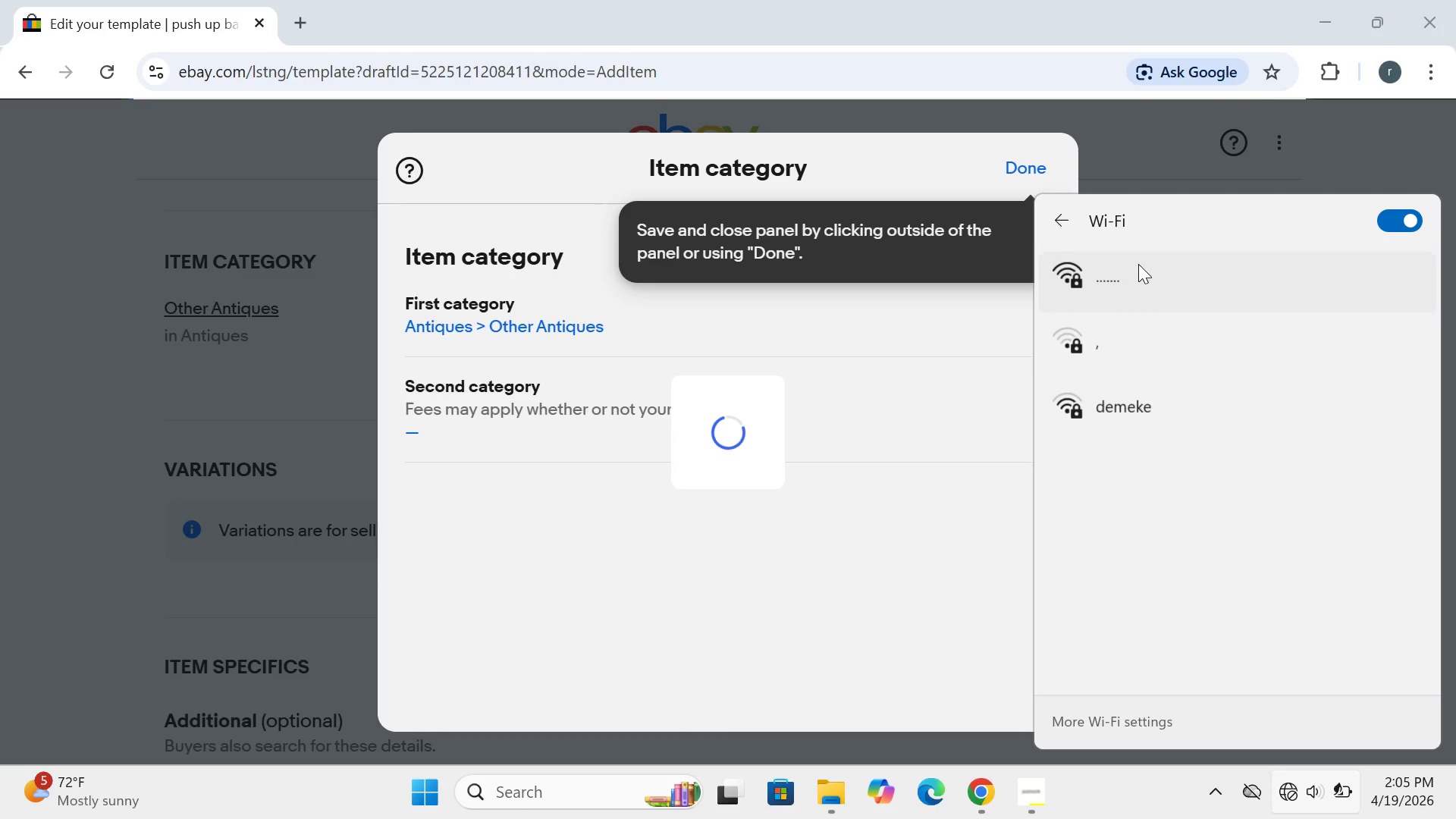 
left_click([1138, 264])
 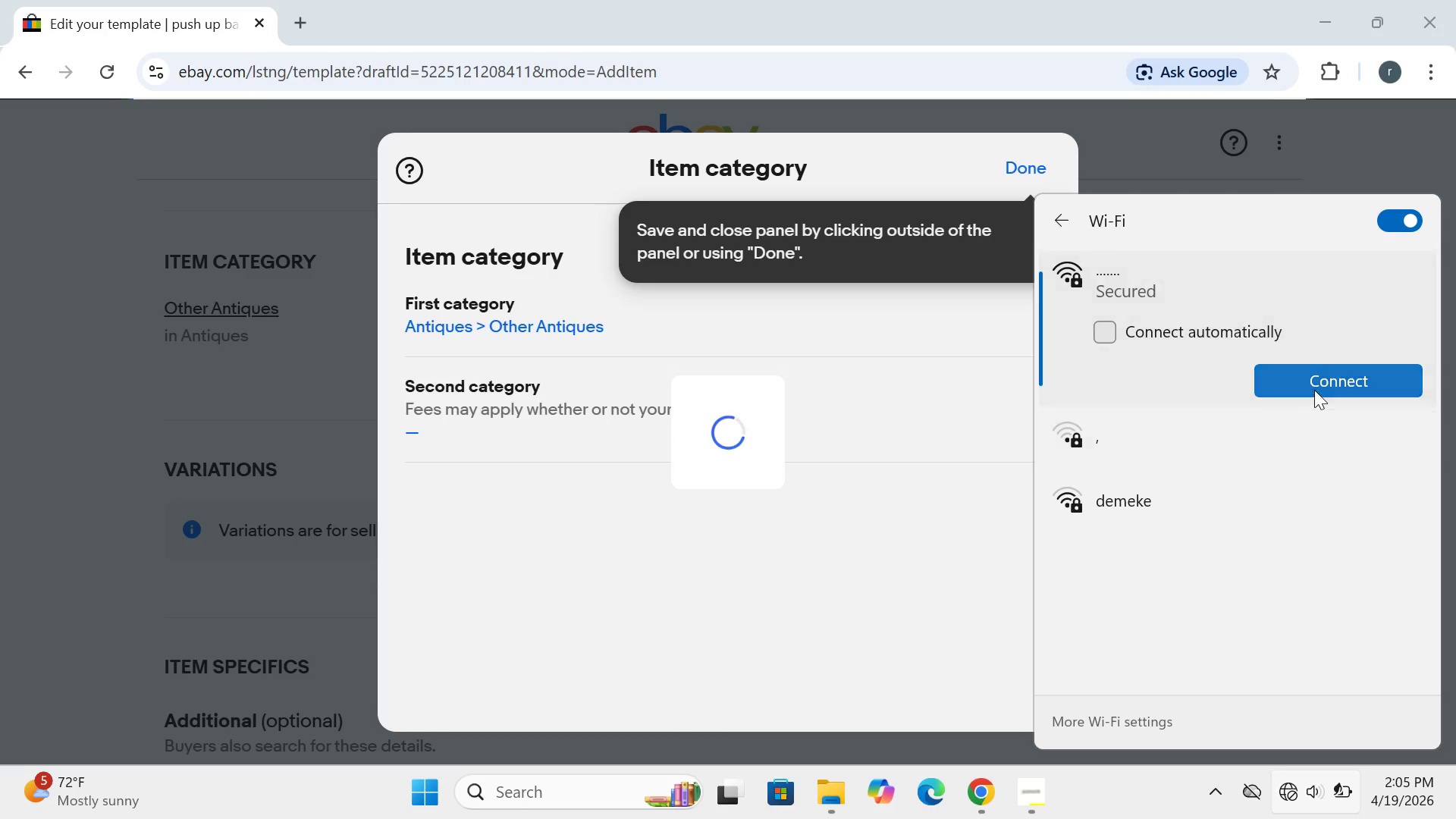 
left_click([1316, 370])
 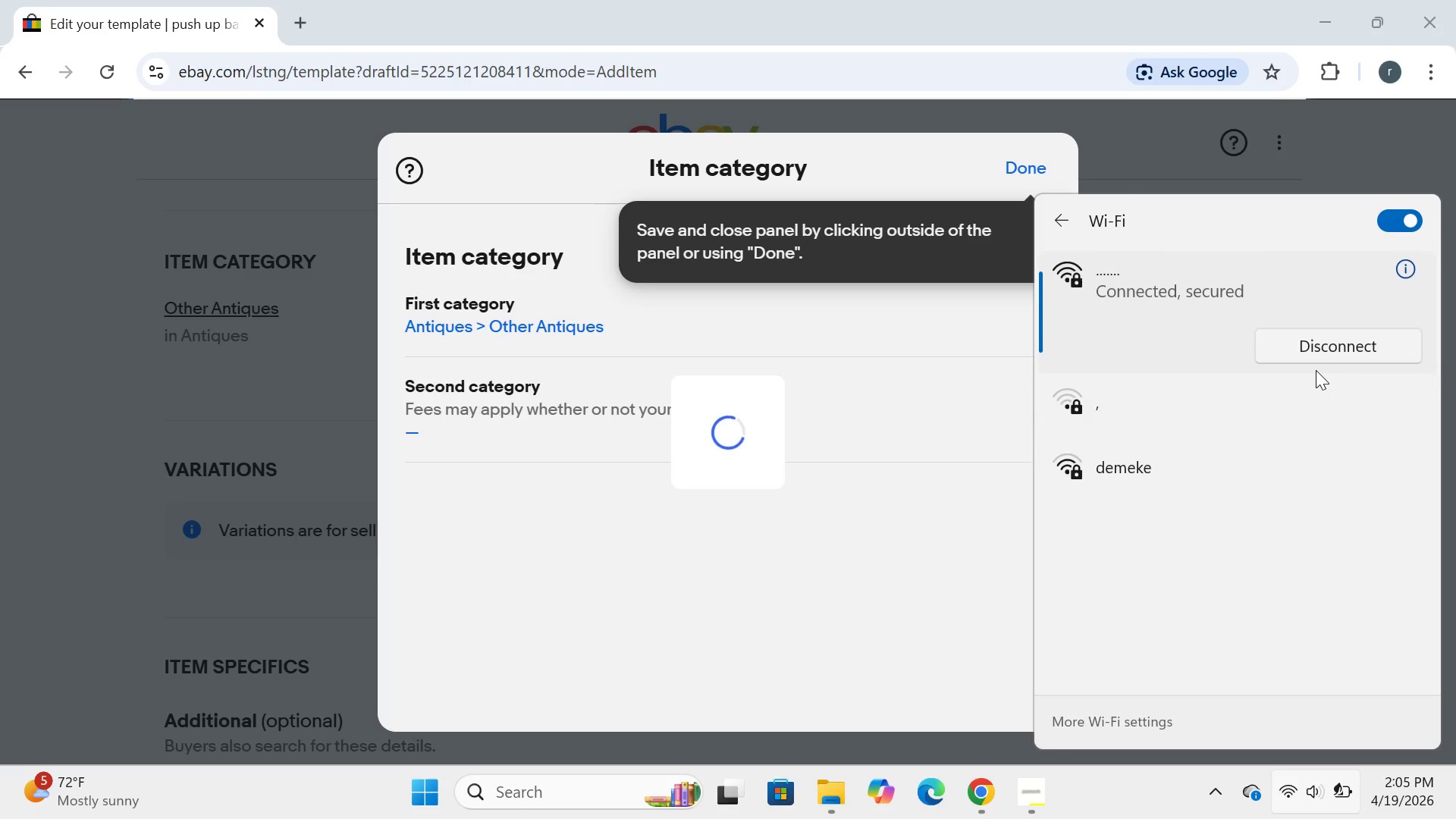 
wait(5.48)
 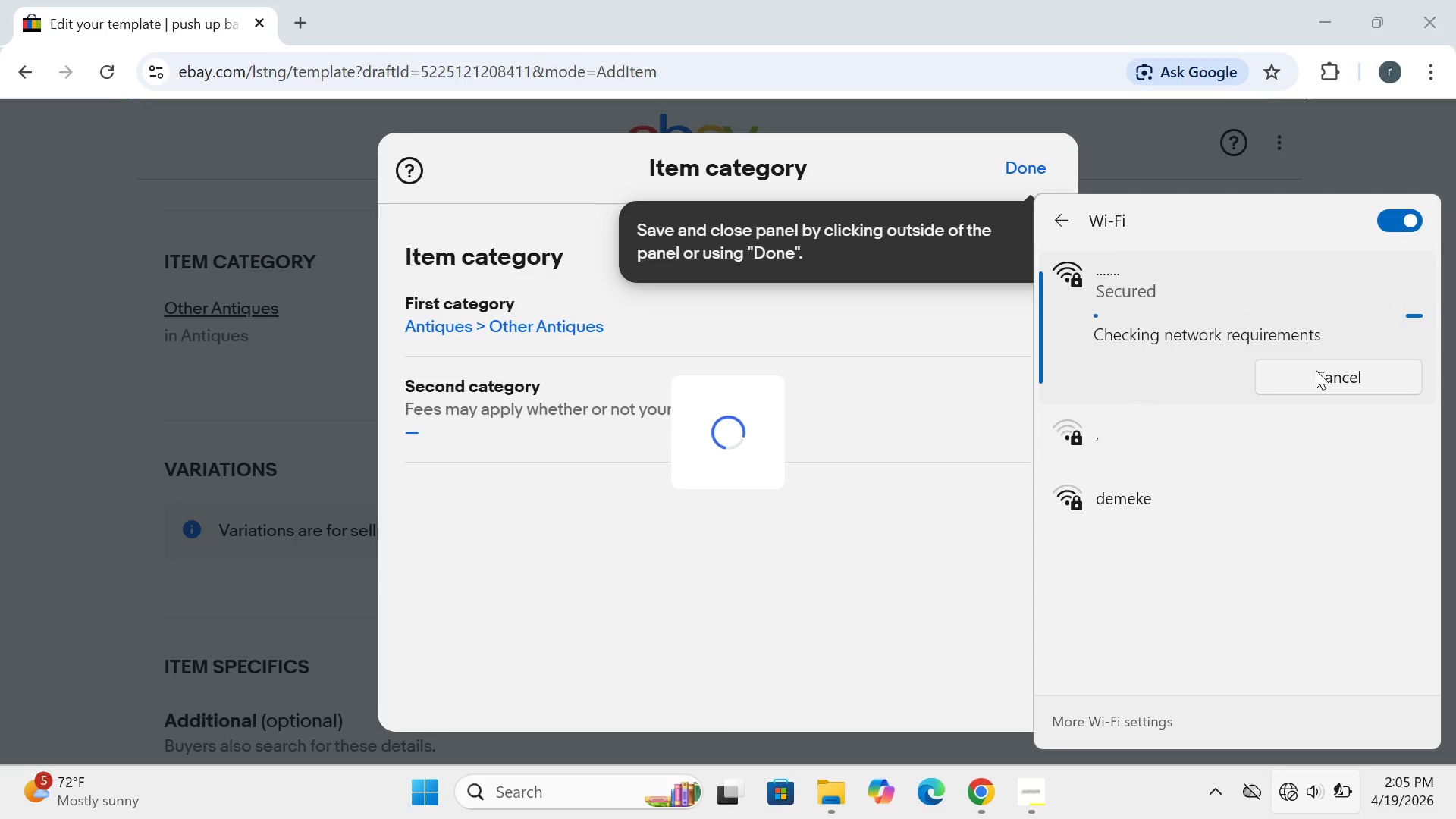 
left_click([965, 561])
 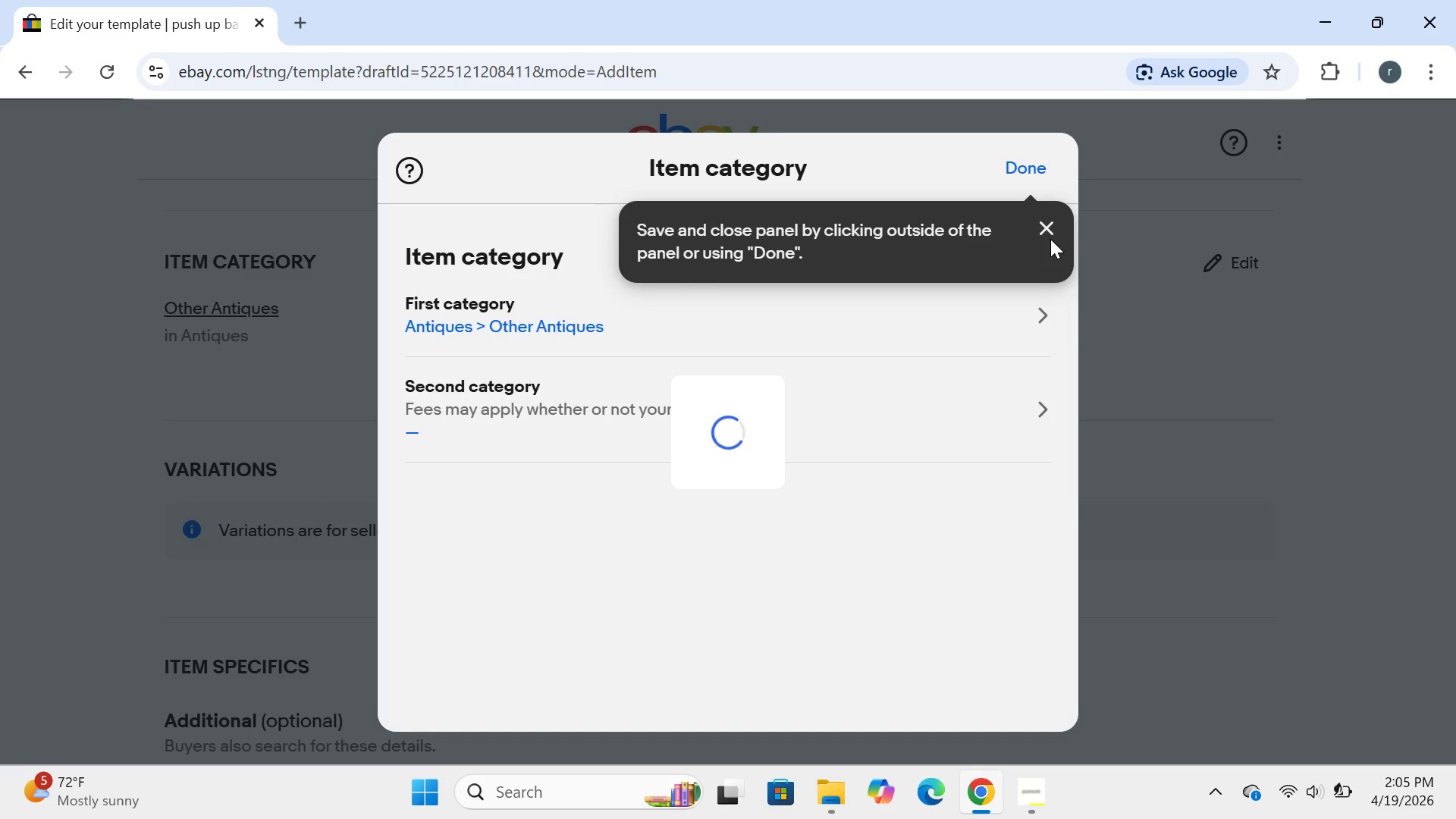 
left_click([1046, 233])
 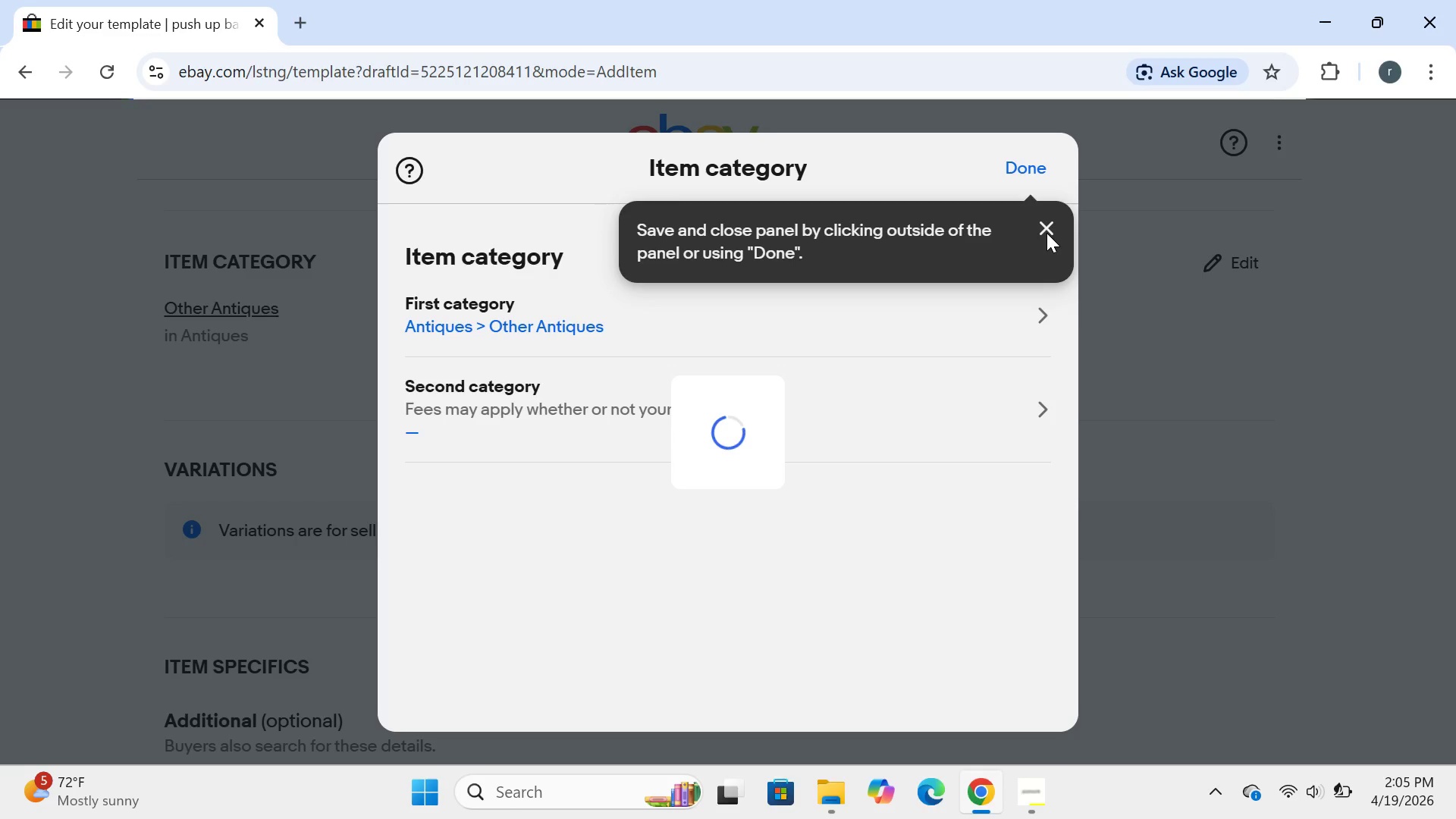 
left_click([1046, 233])
 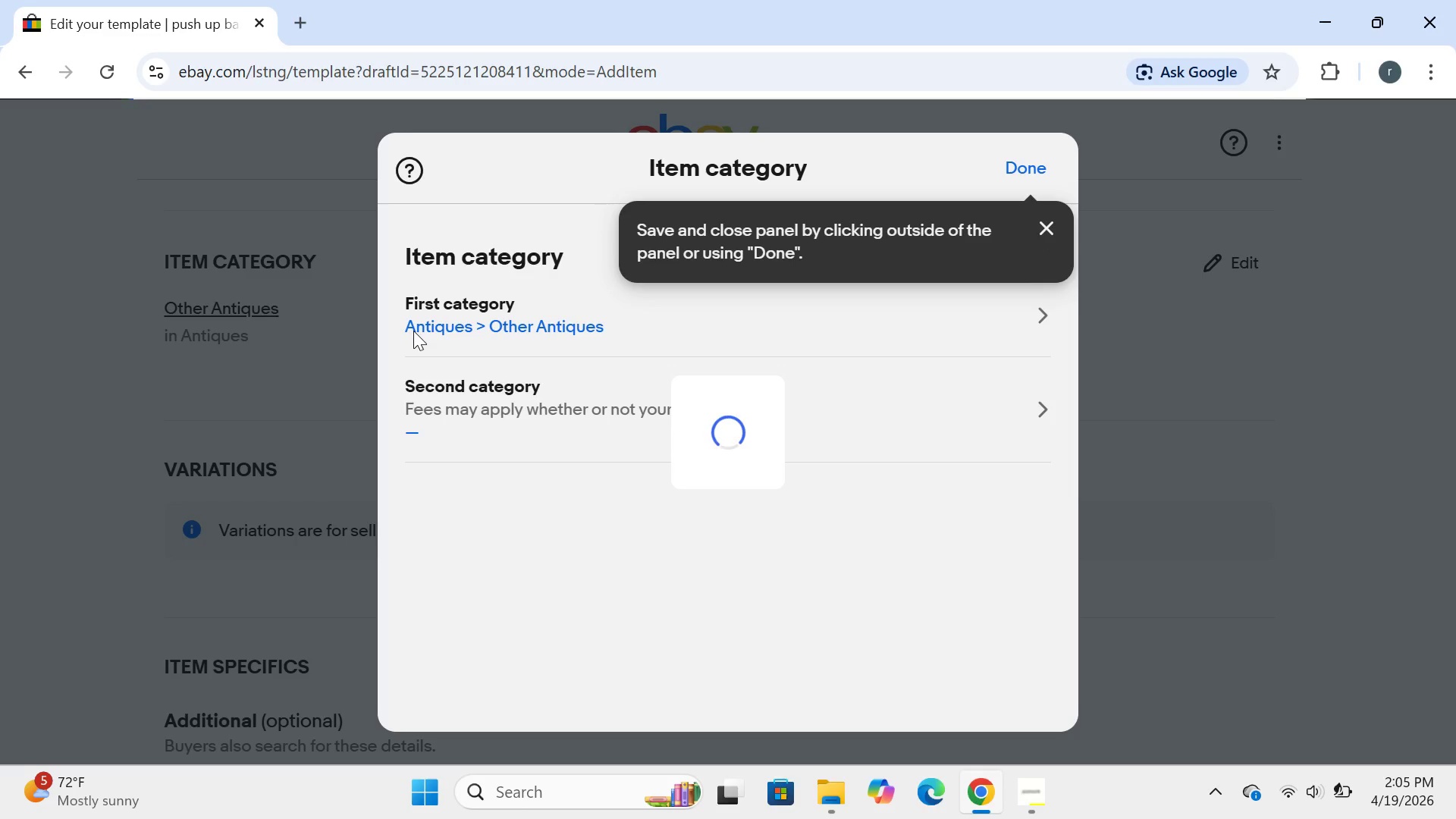 
left_click([413, 332])
 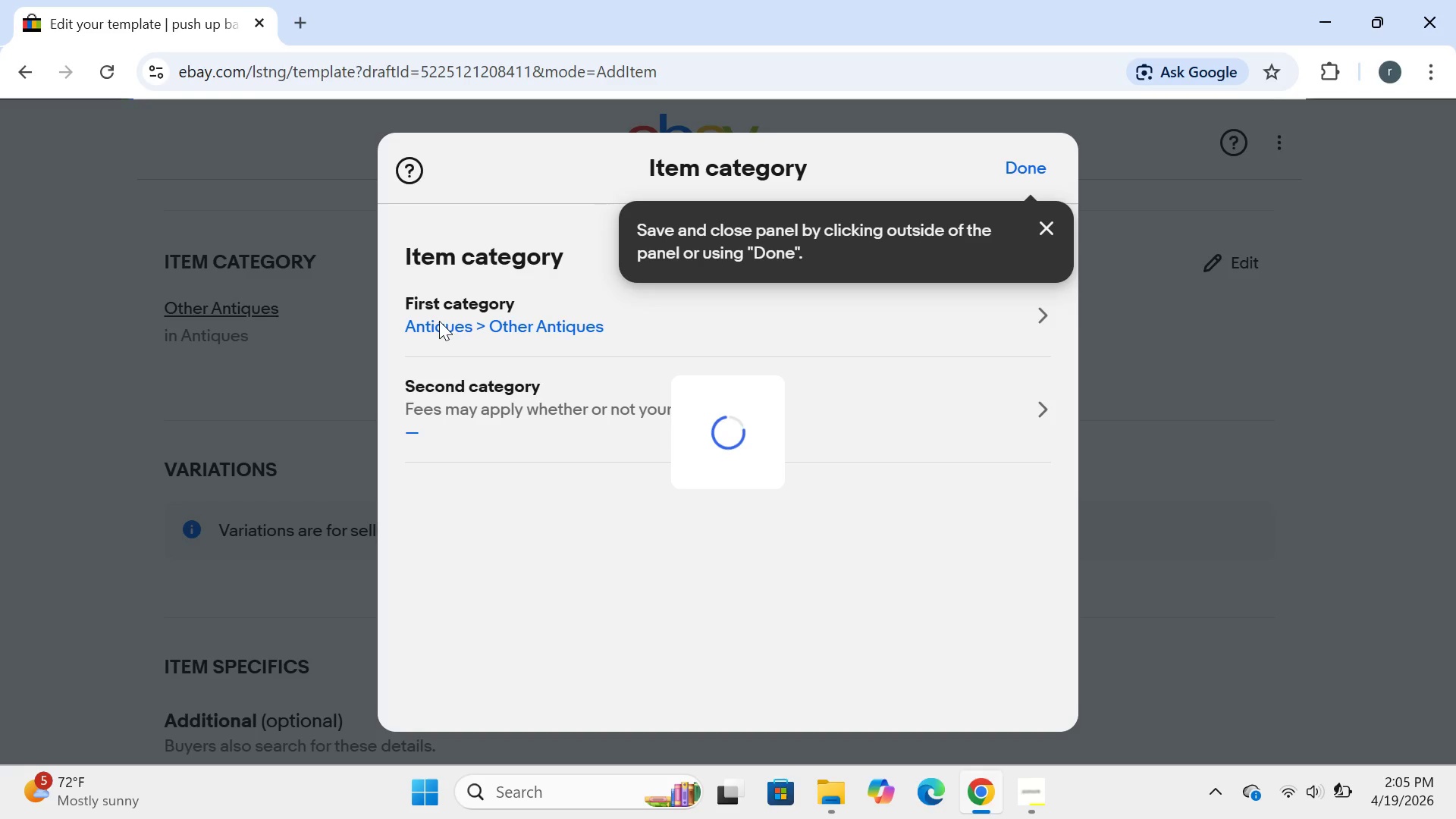 
left_click([435, 321])
 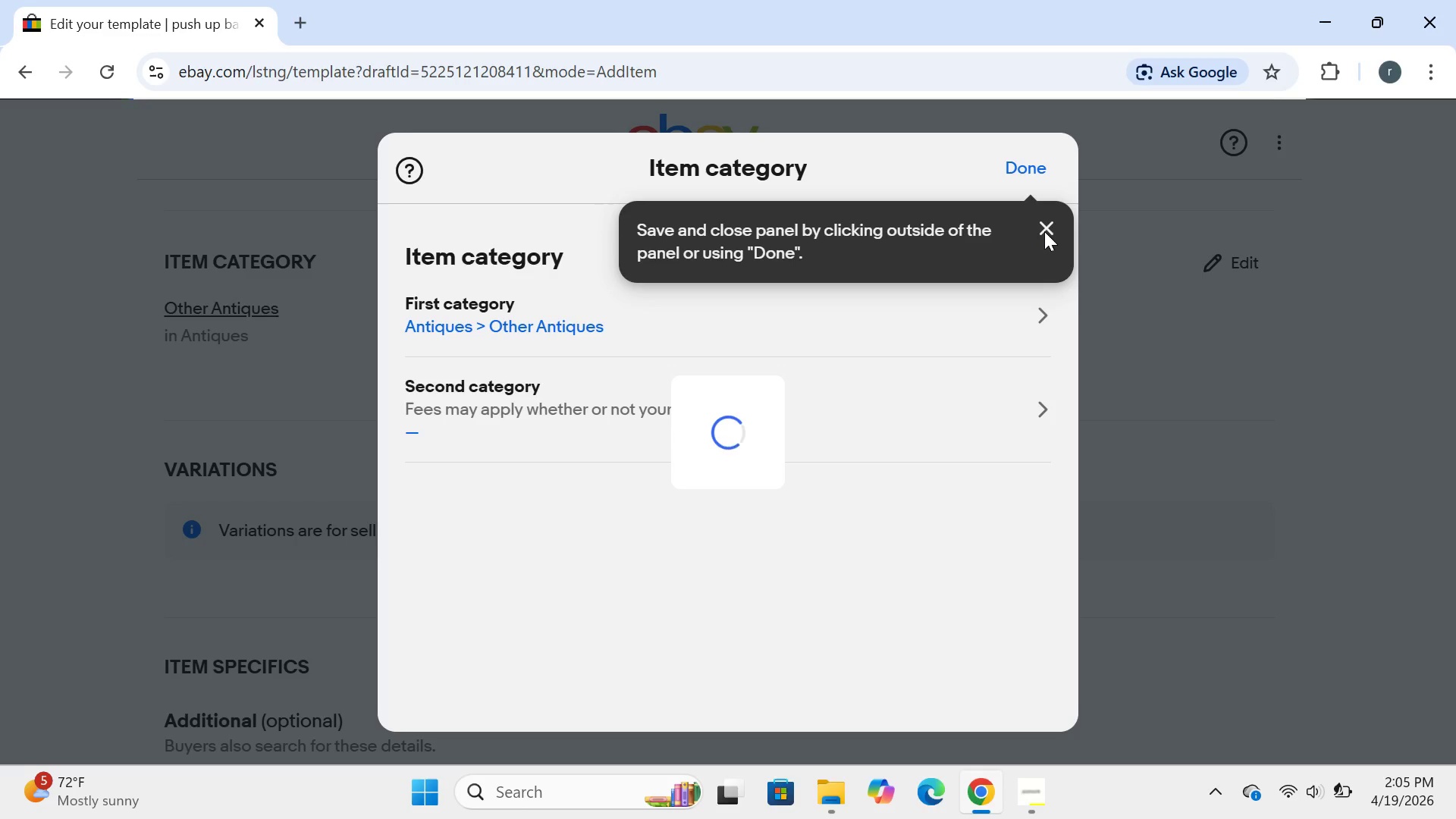 
wait(19.91)
 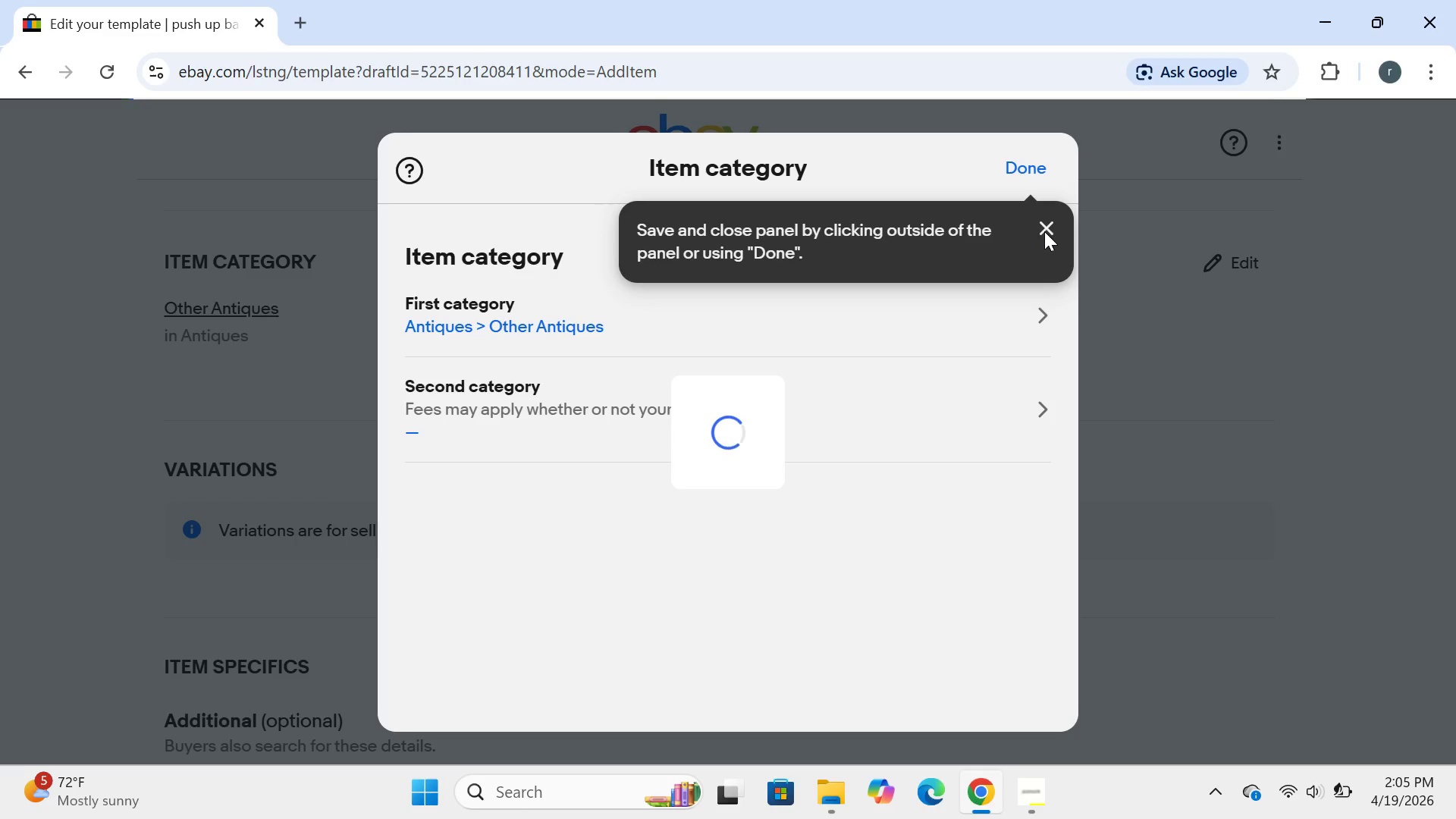 
left_click([1040, 228])
 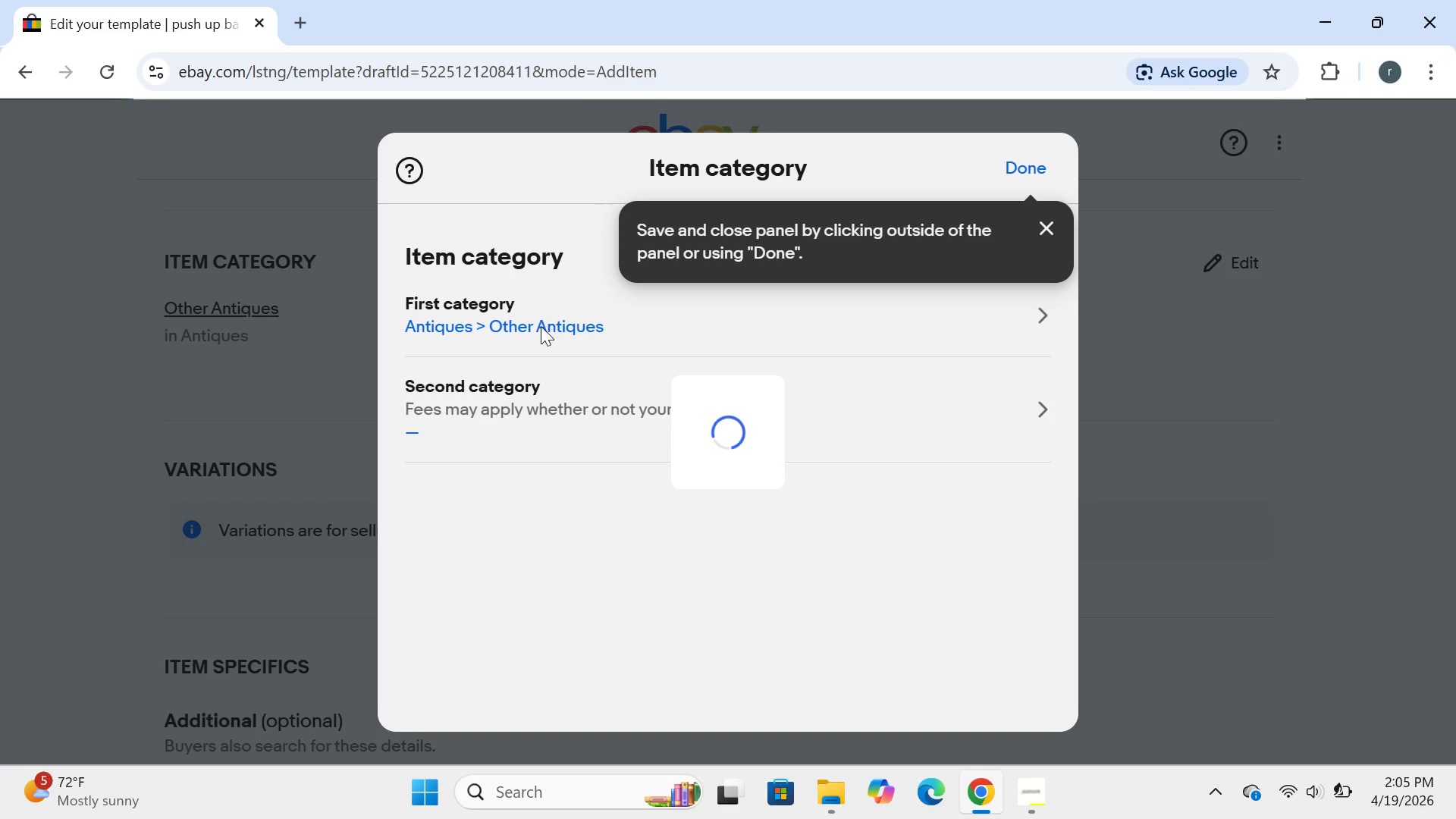 
left_click([536, 319])
 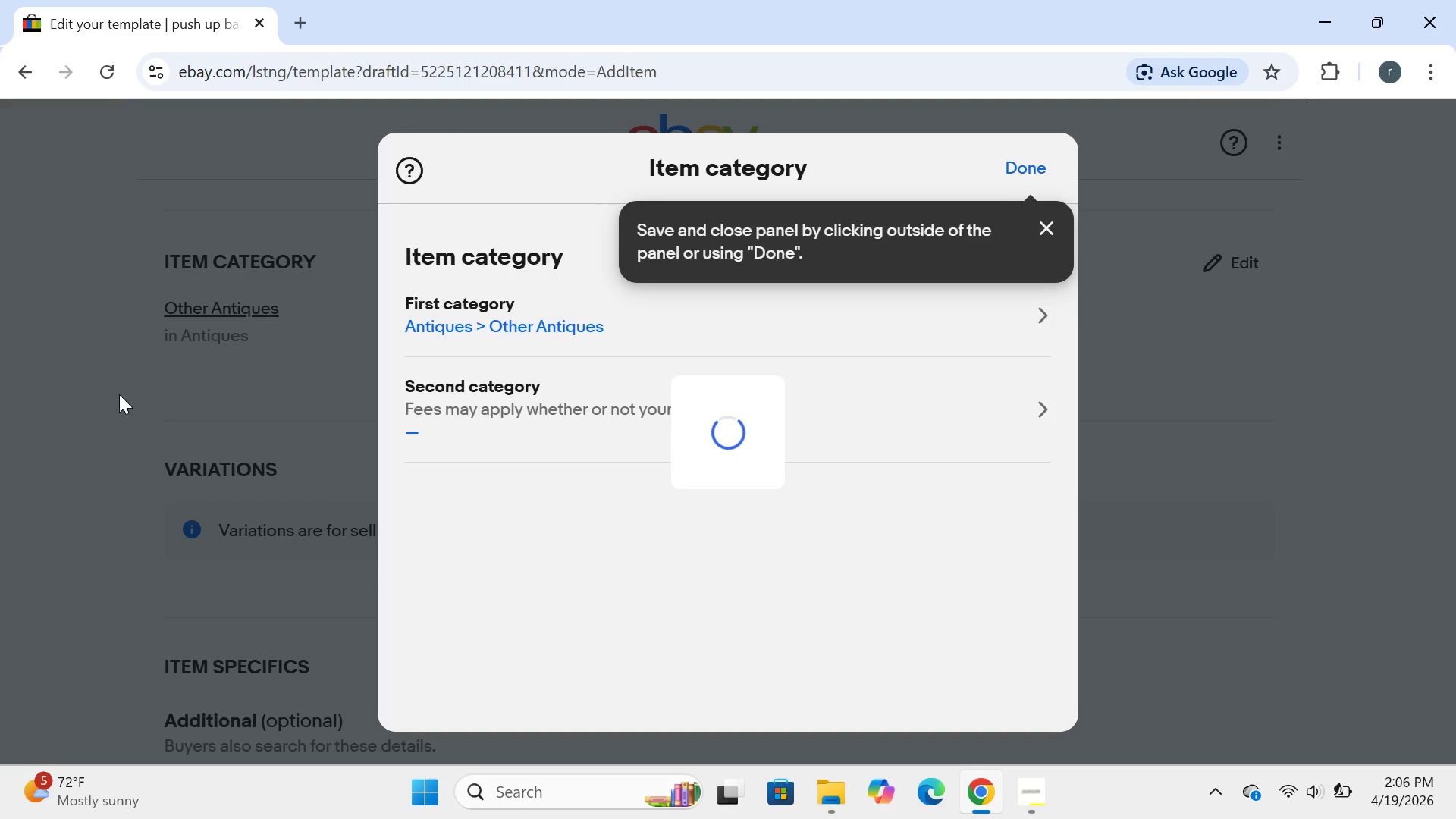 
wait(5.91)
 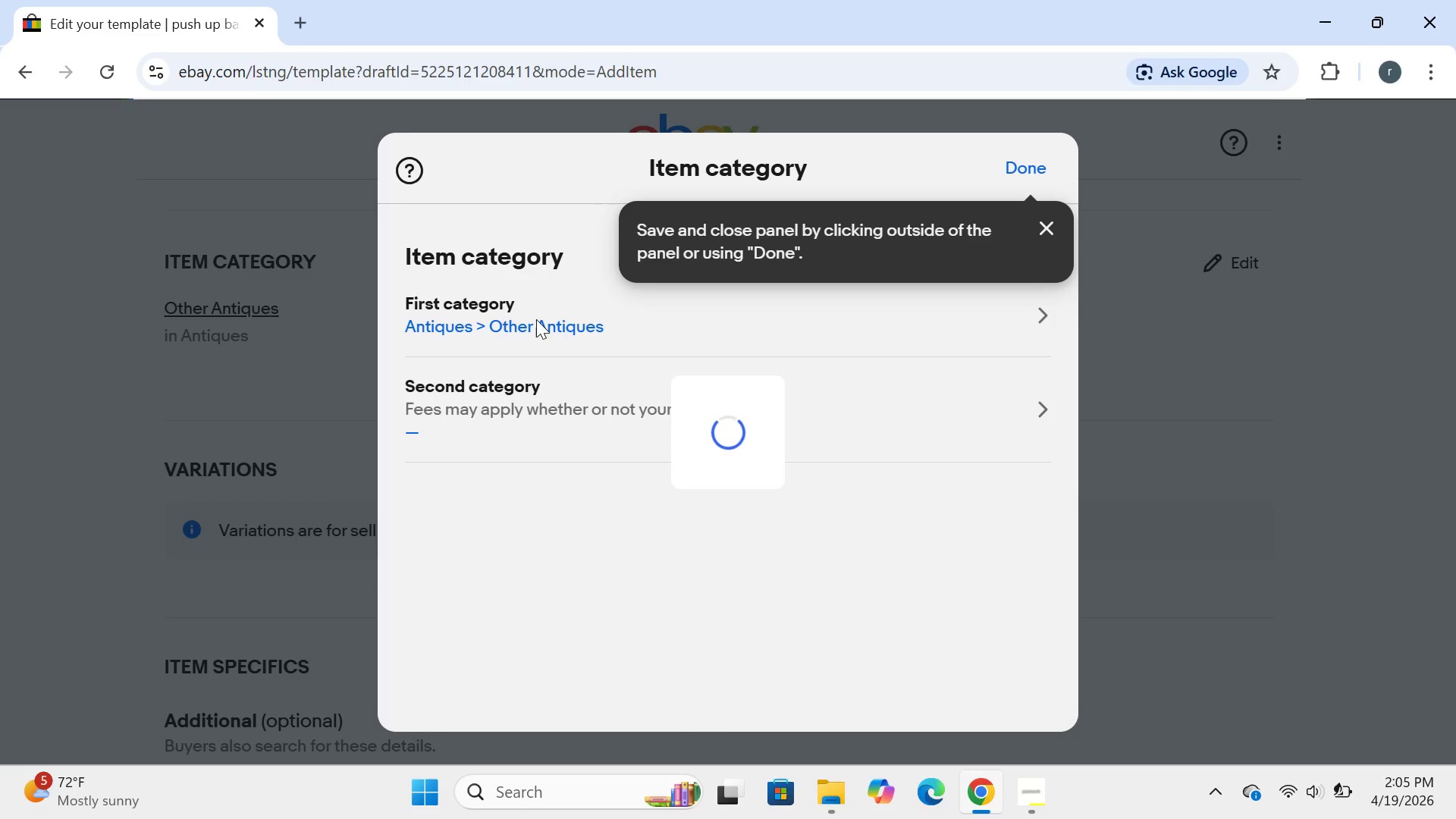 
double_click([425, 329])
 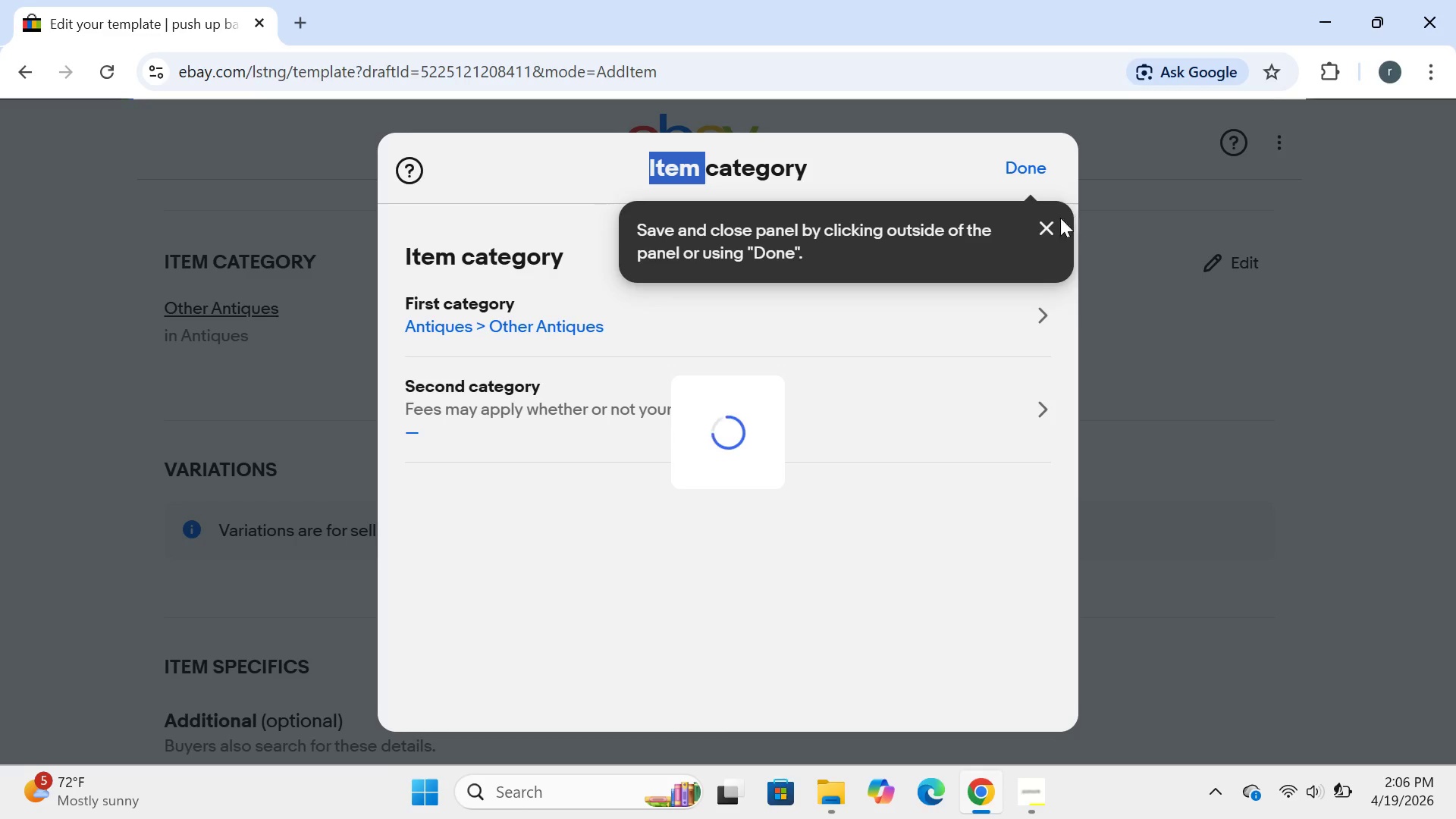 
left_click([1041, 227])
 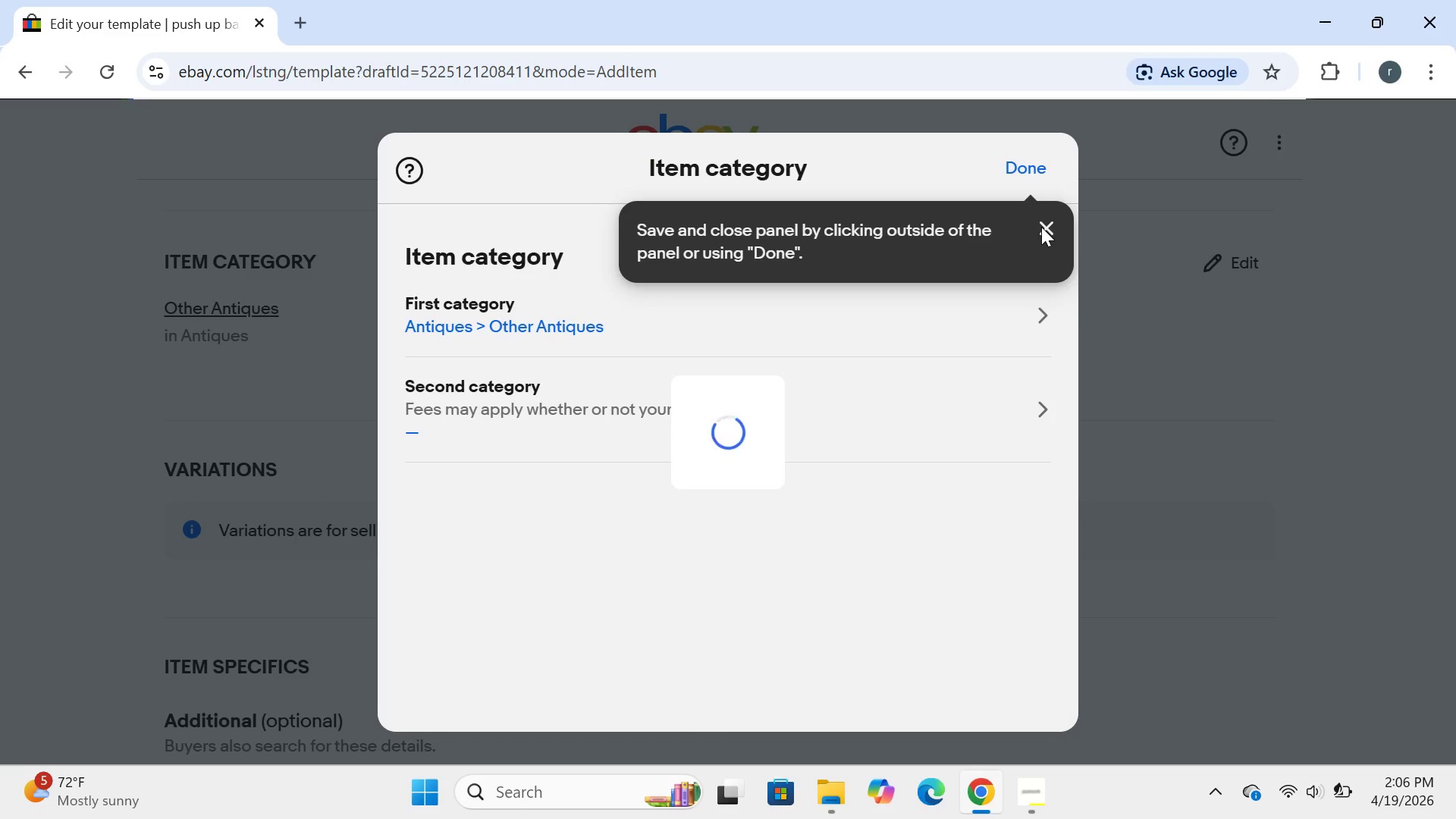 
left_click([1041, 227])
 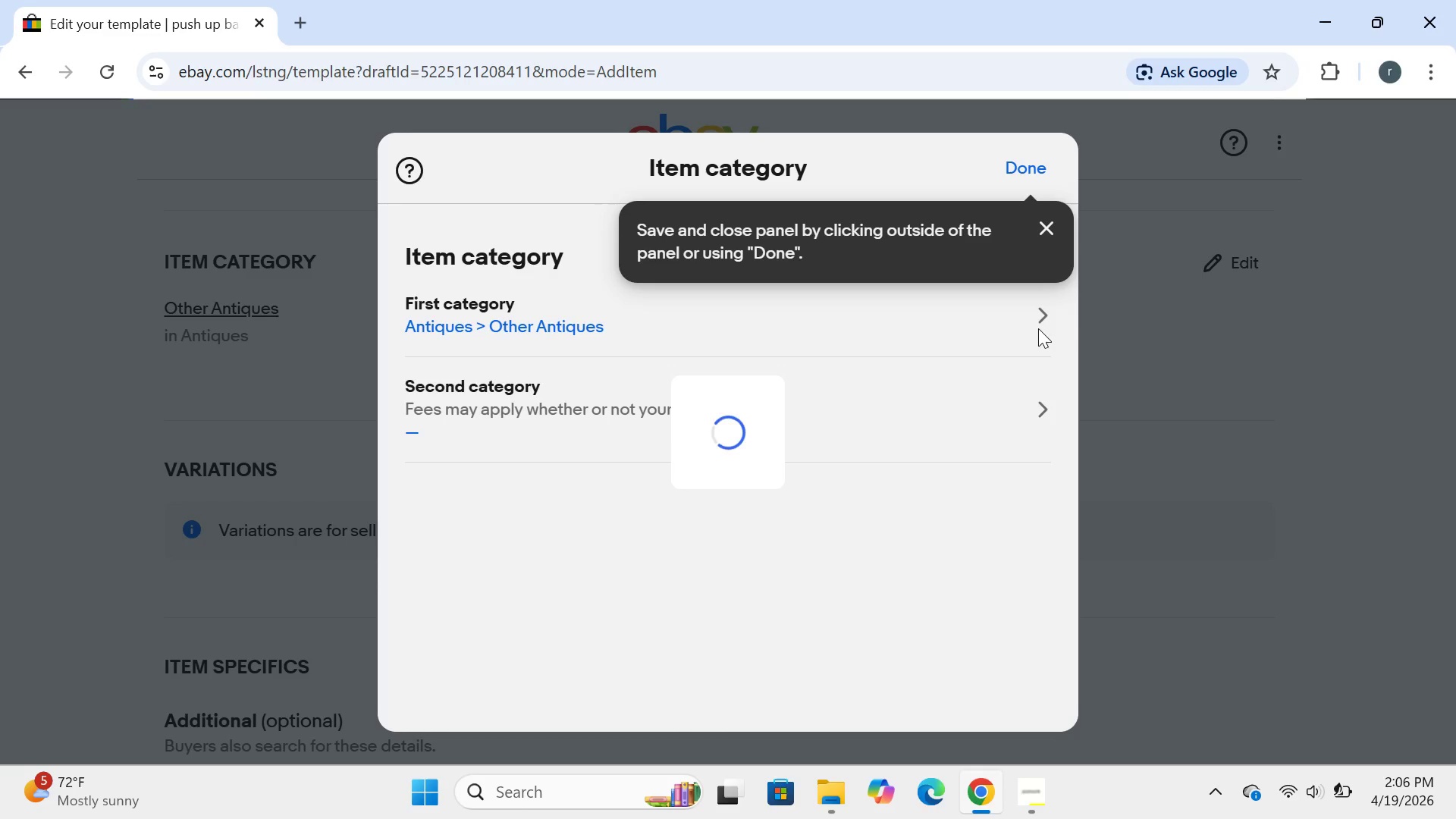 
left_click([1039, 306])
 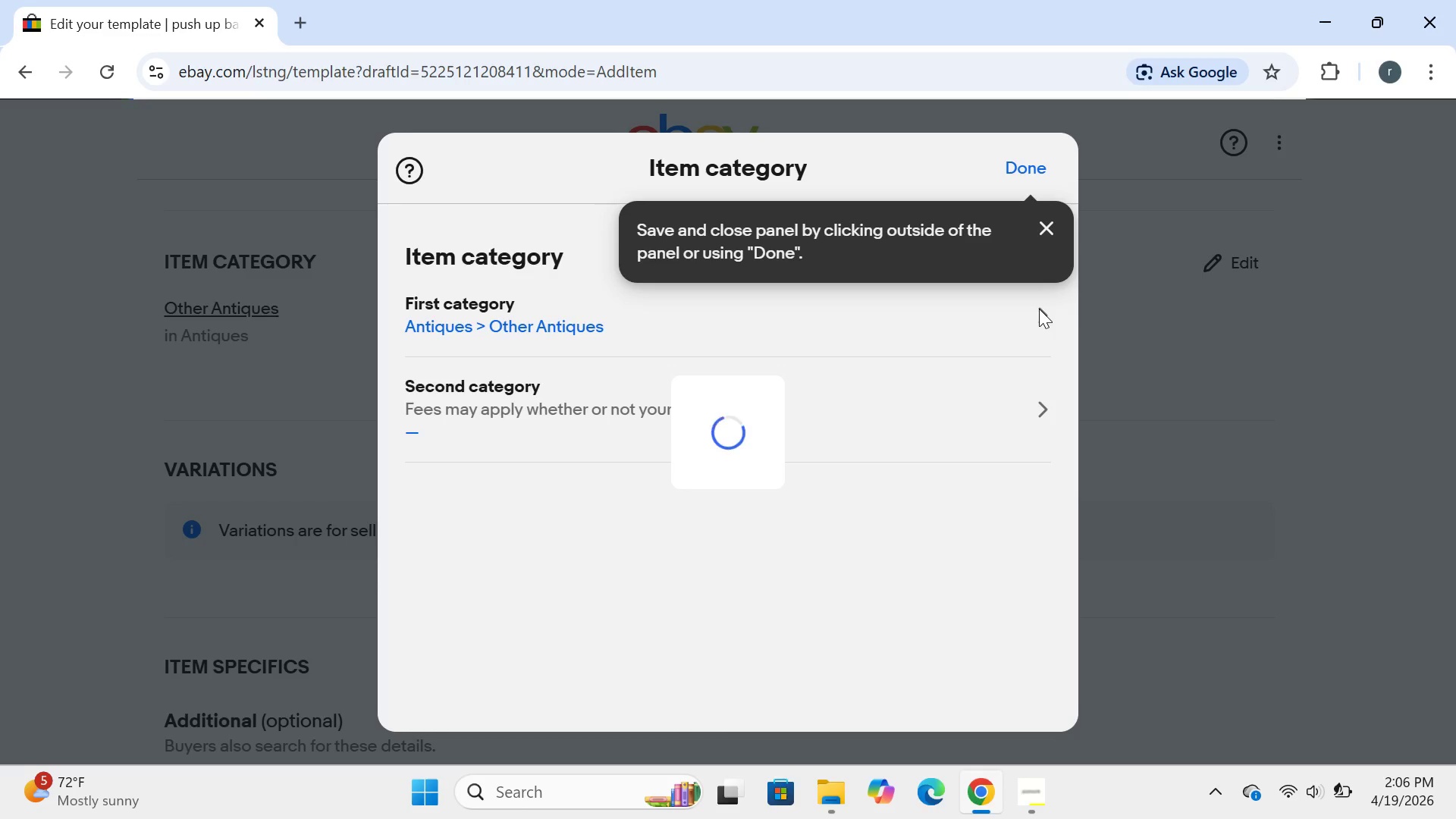 
left_click([1039, 309])
 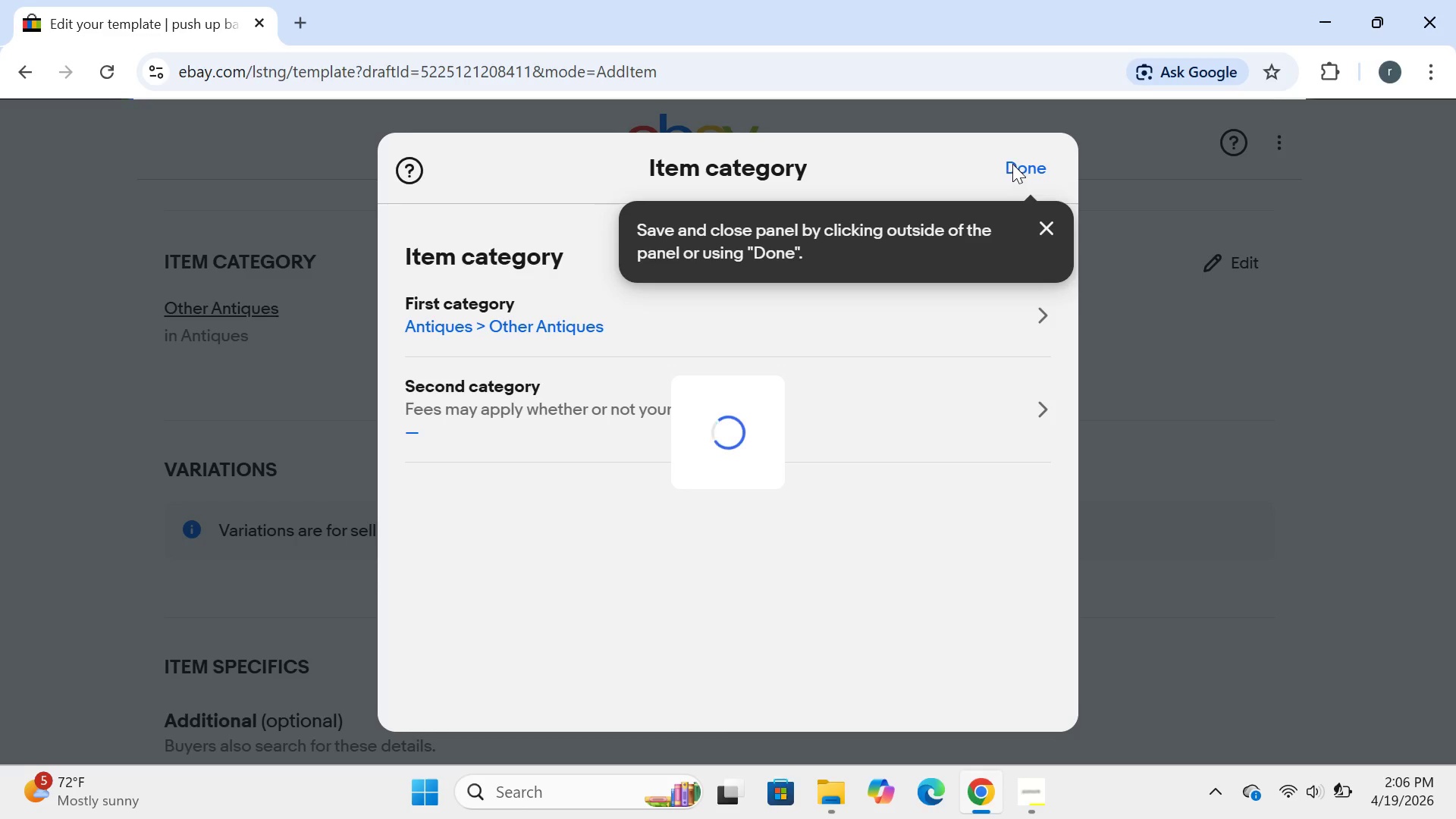 
double_click([1012, 164])
 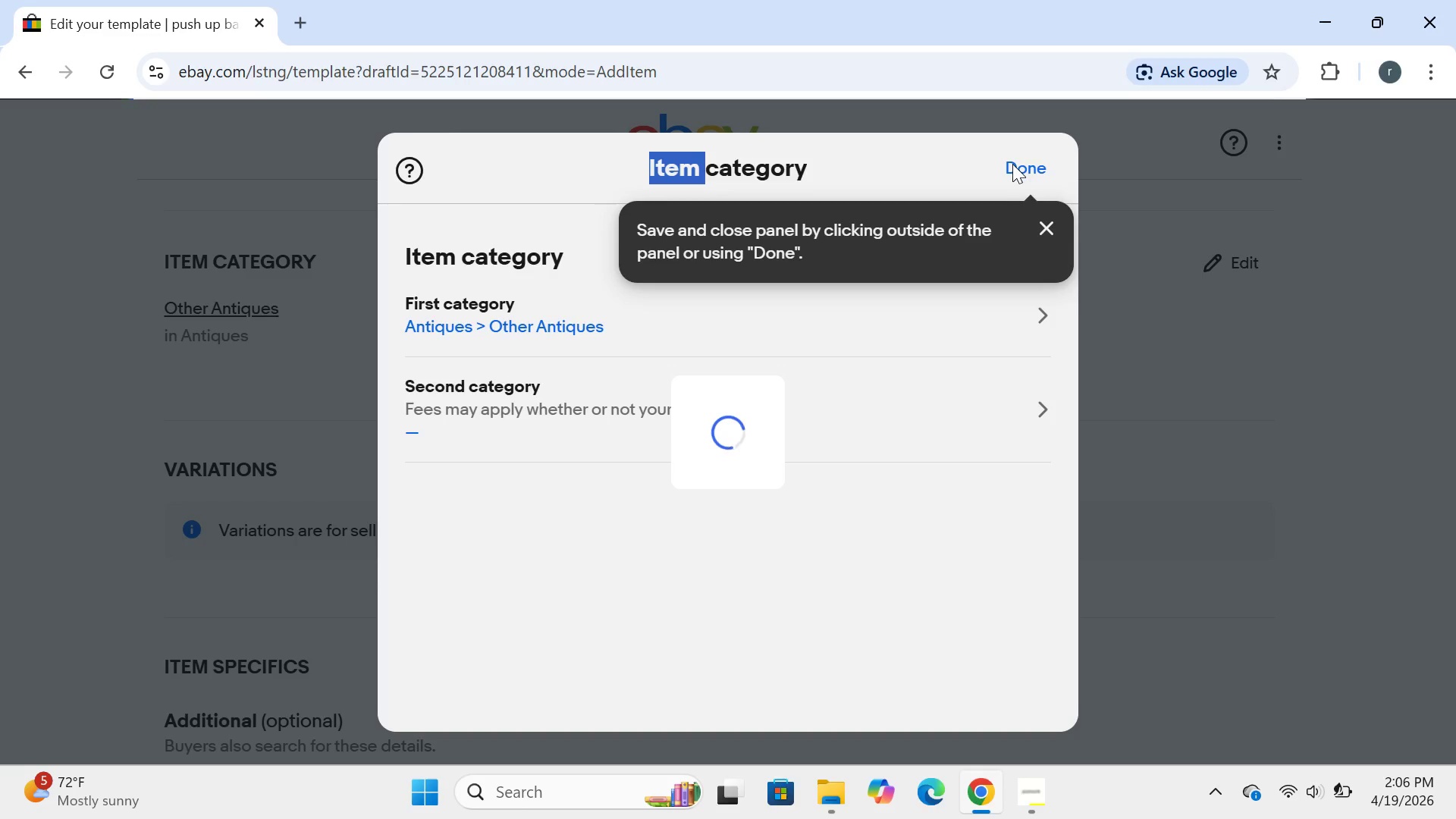 
triple_click([1012, 164])
 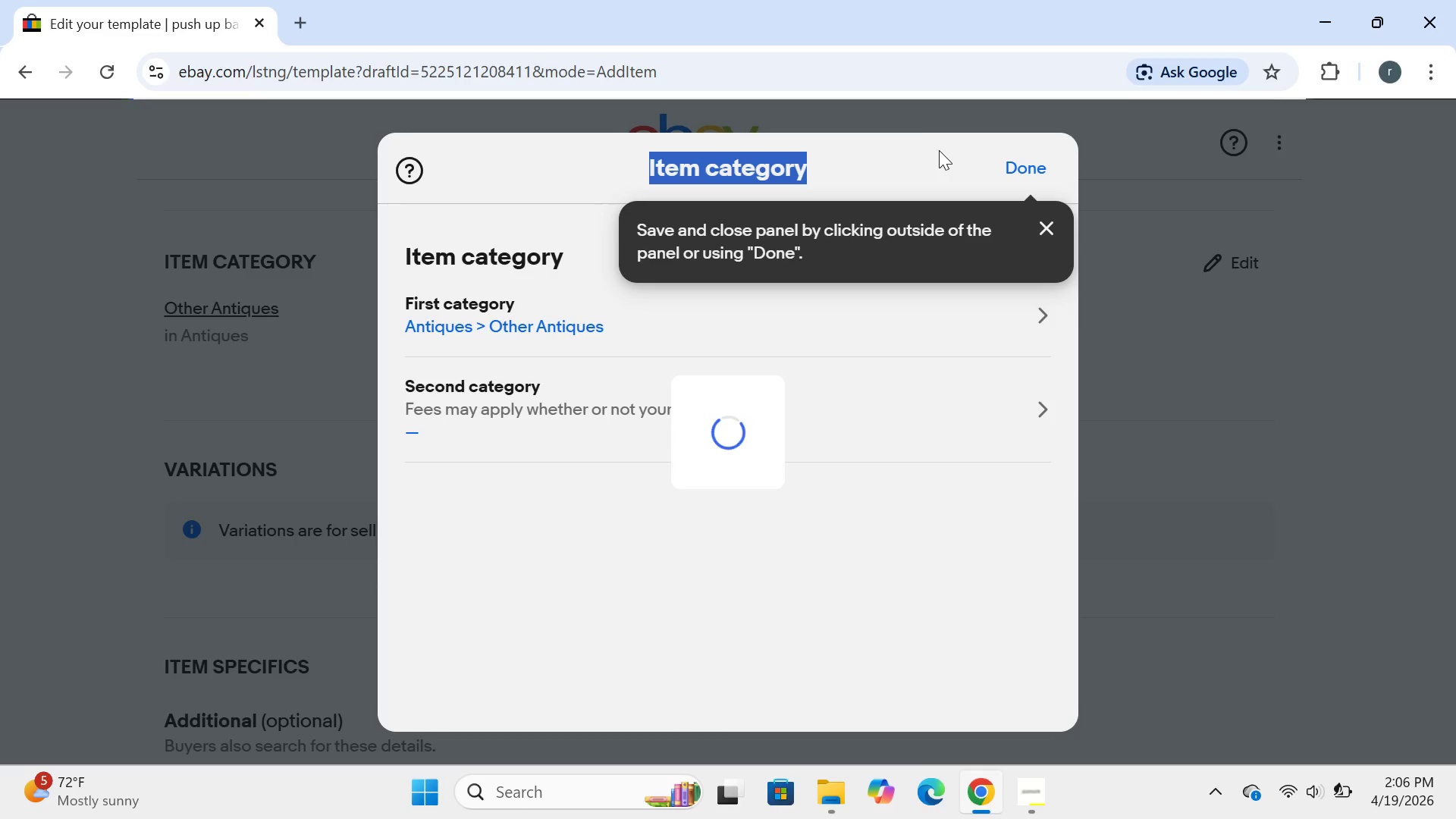 
left_click([933, 151])
 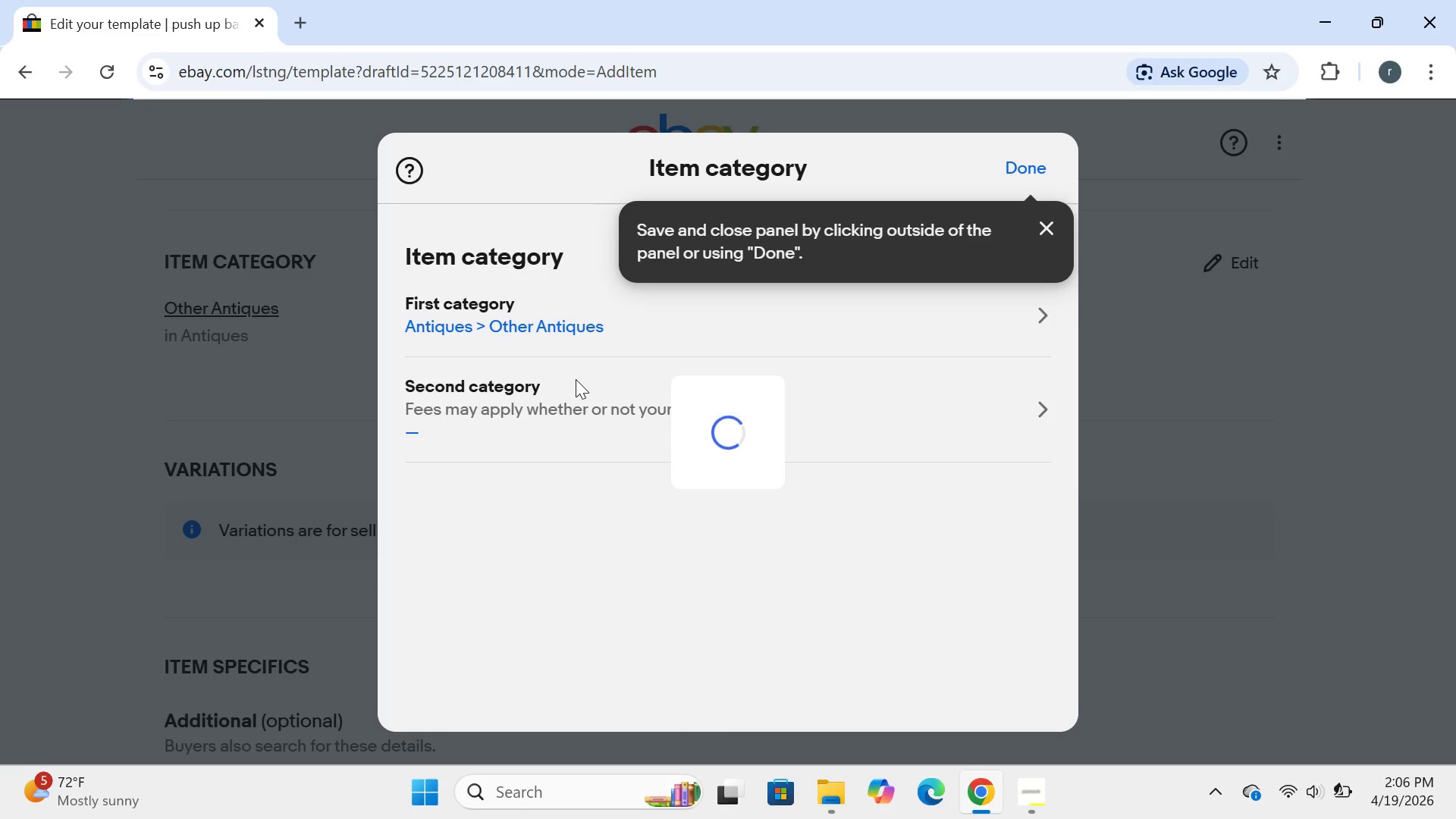 
wait(6.92)
 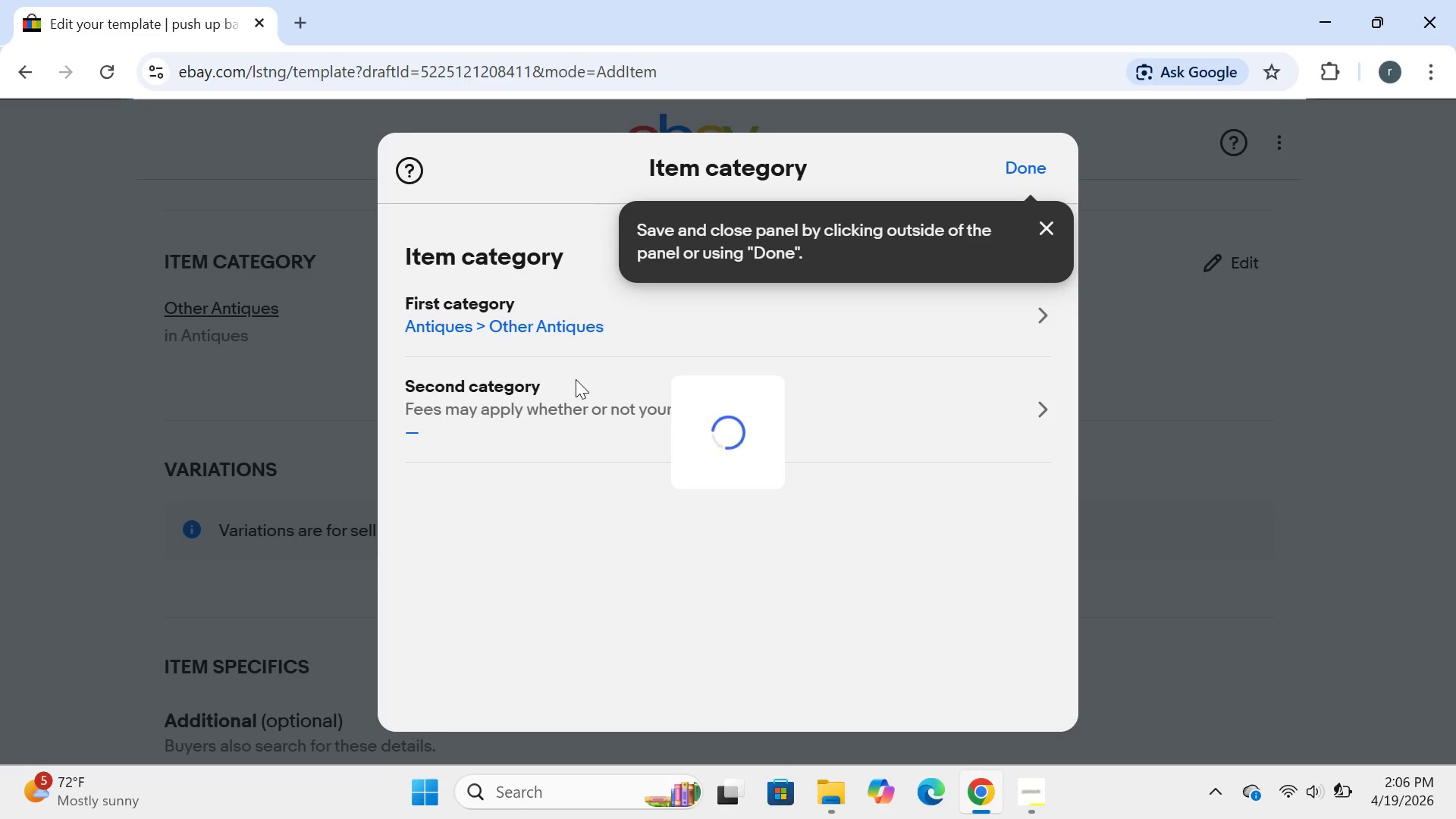 
left_click([1021, 779])